 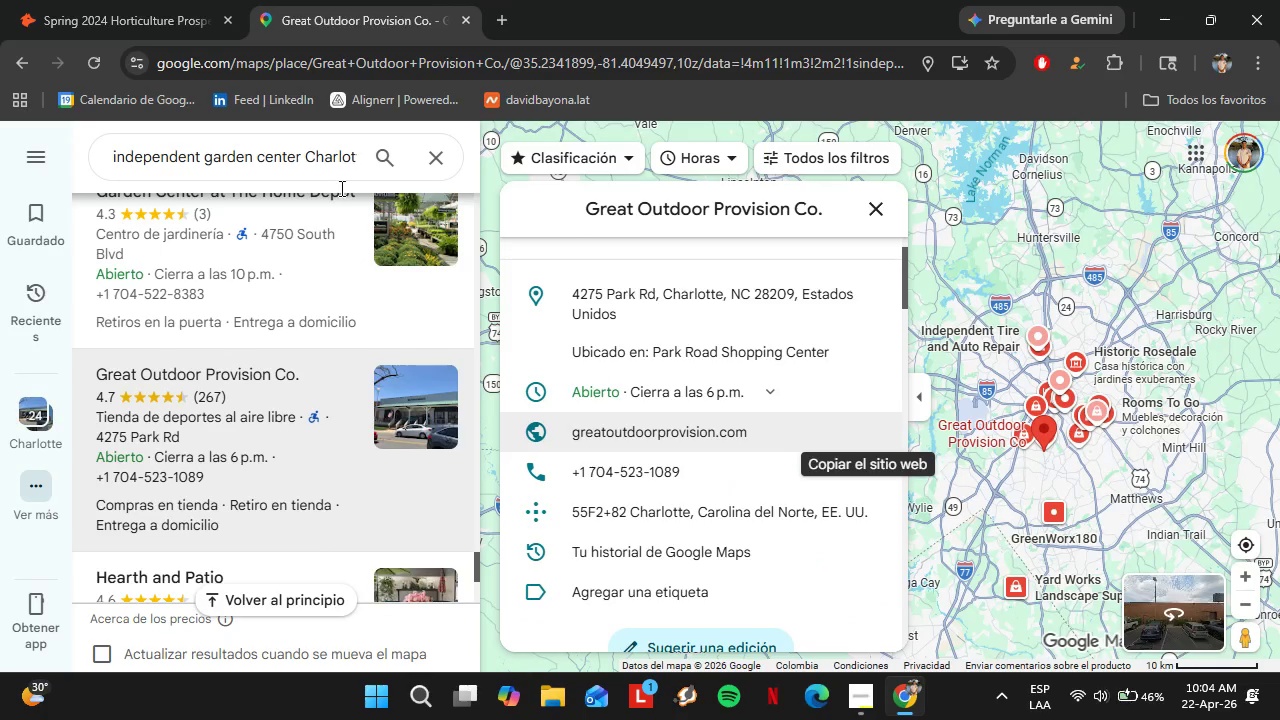 
scroll: coordinate [264, 436], scroll_direction: down, amount: 2.0
 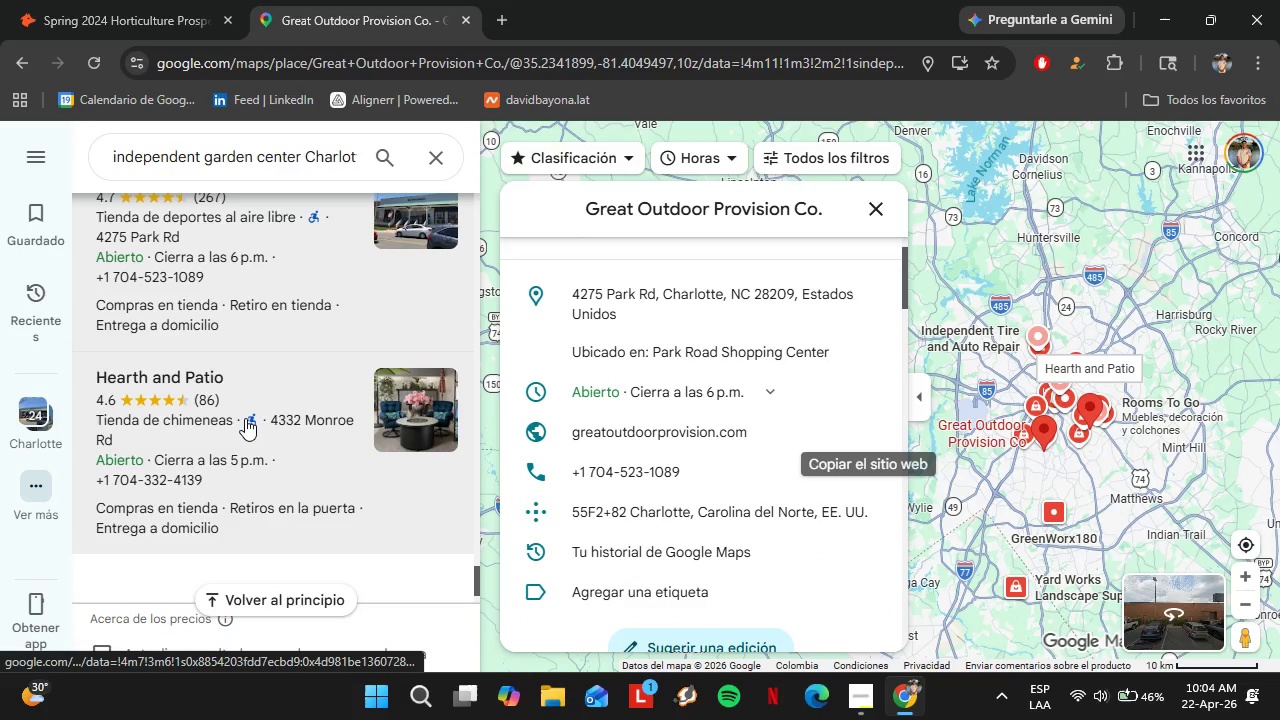 
left_click([245, 418])
 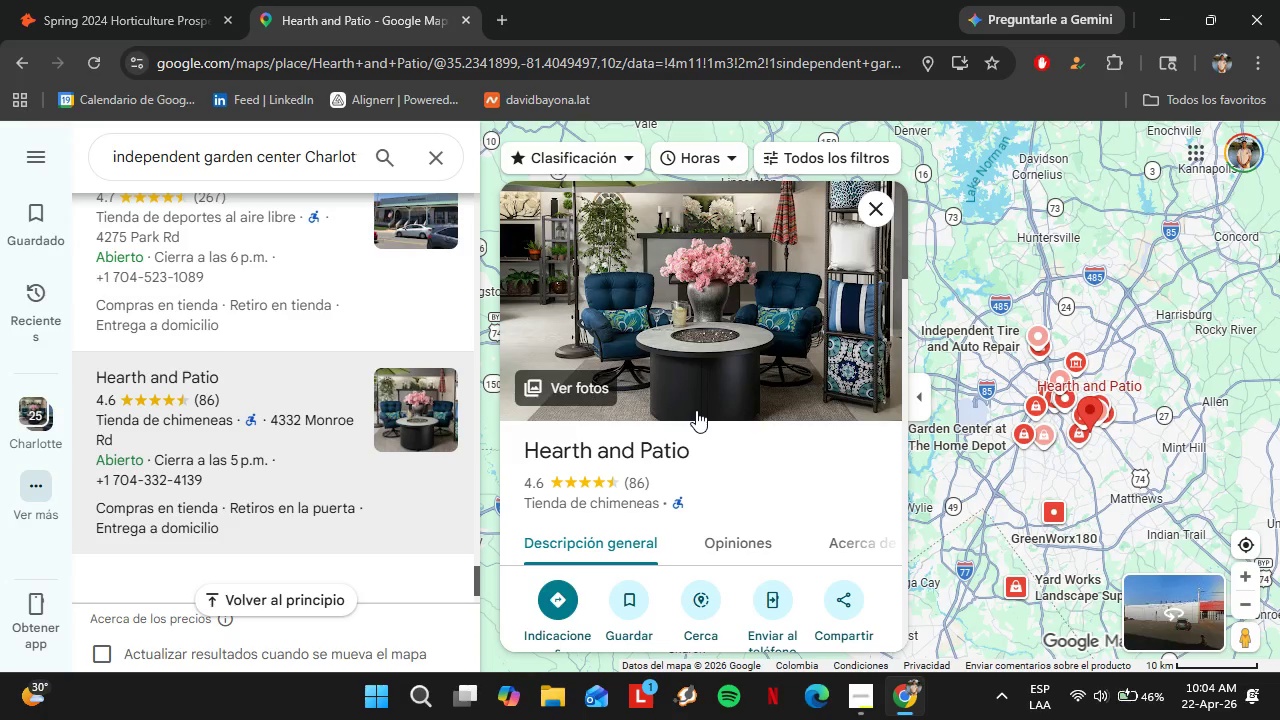 
wait(12.78)
 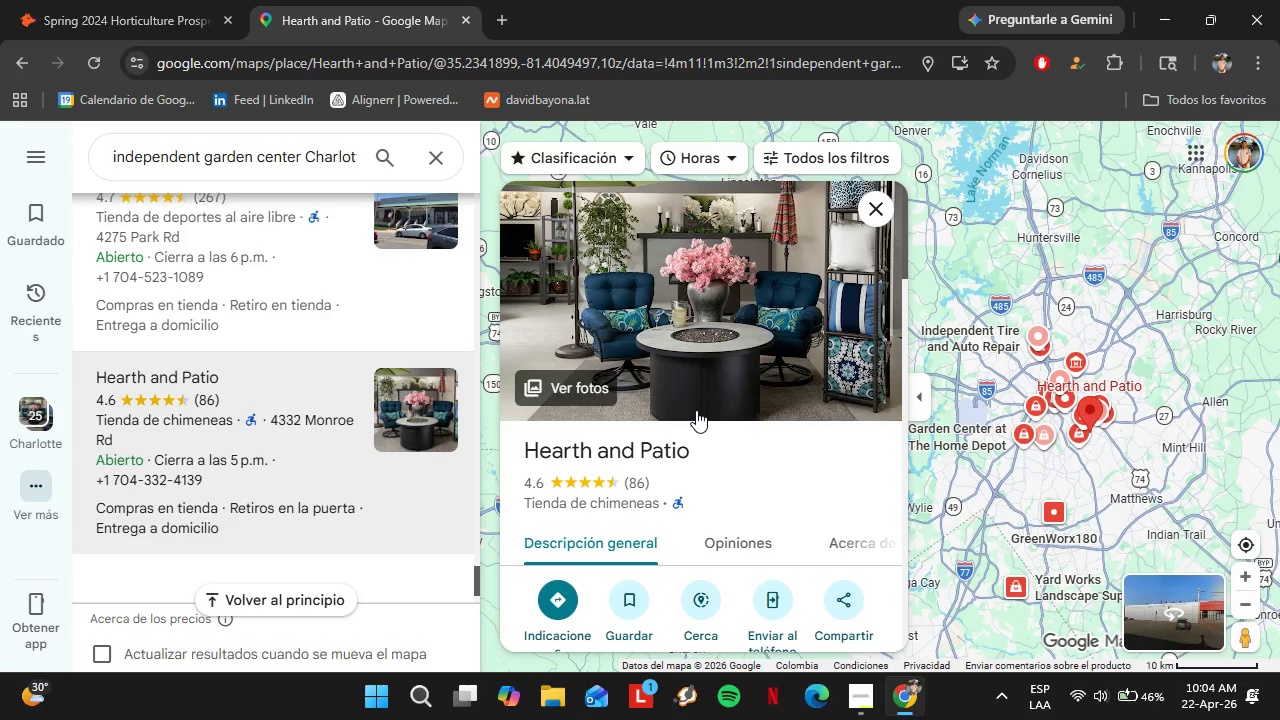 
scroll: coordinate [705, 445], scroll_direction: down, amount: 5.0
 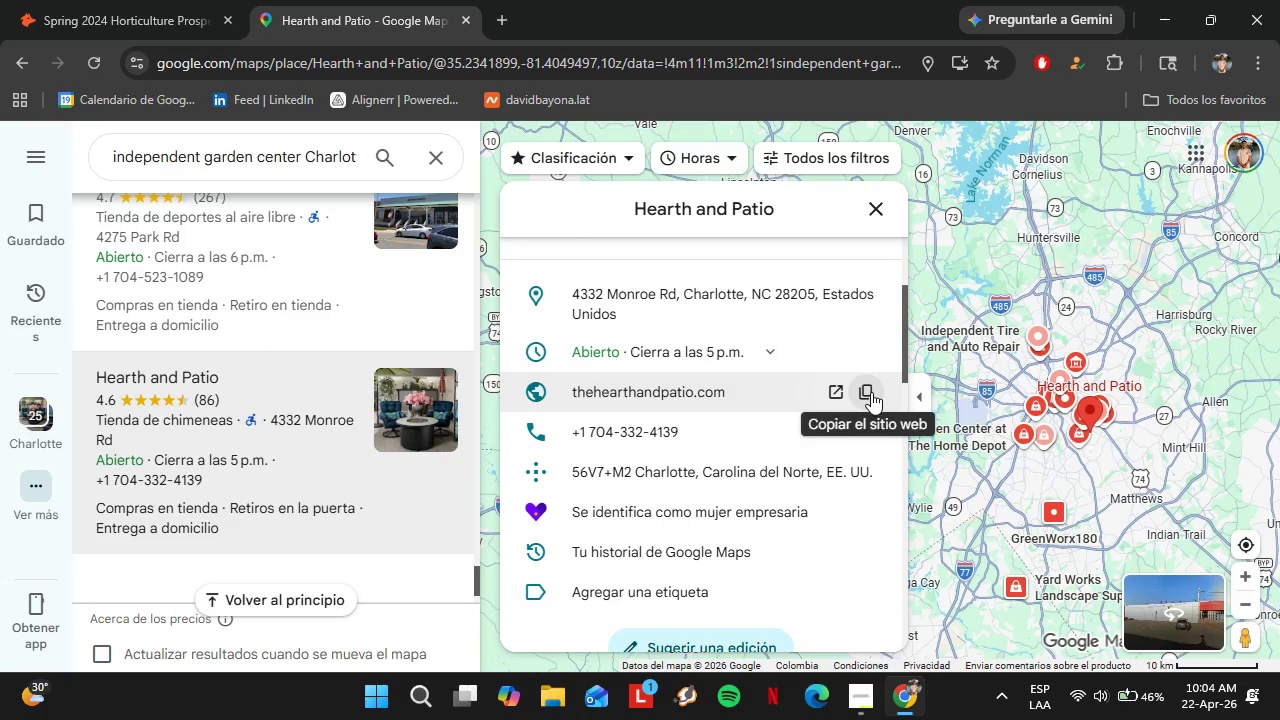 
left_click([864, 392])
 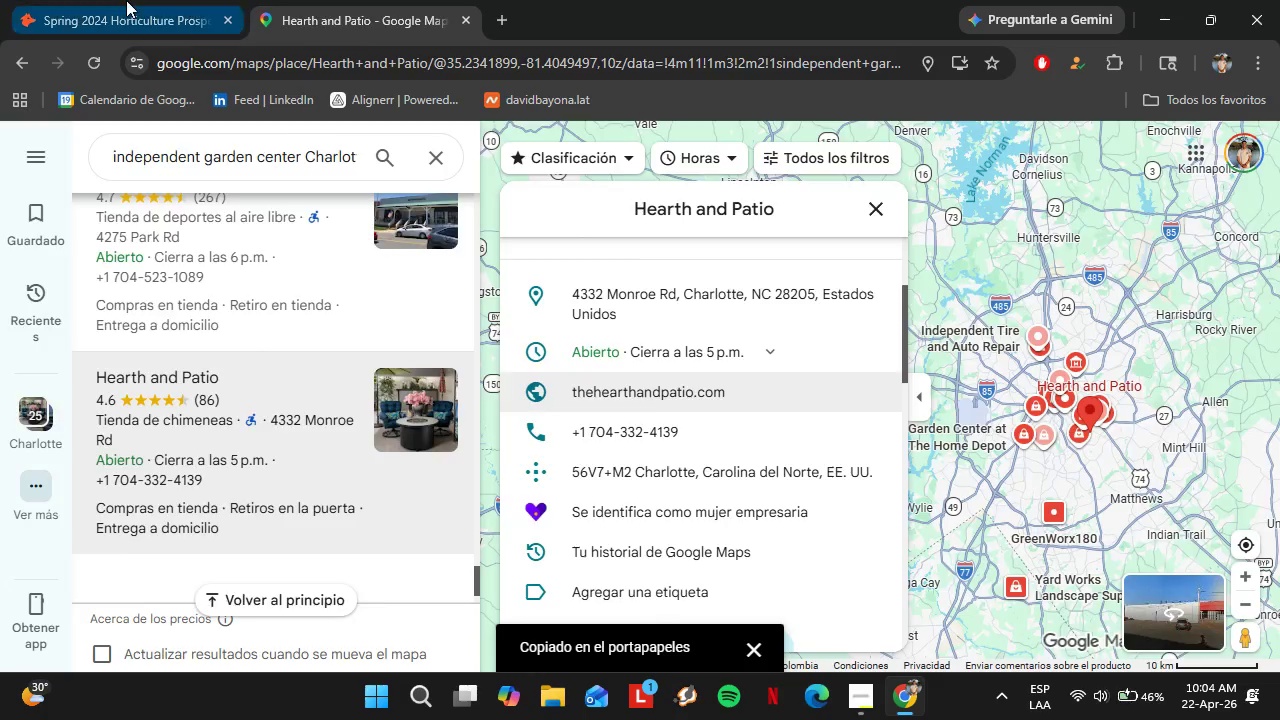 
left_click([126, 0])
 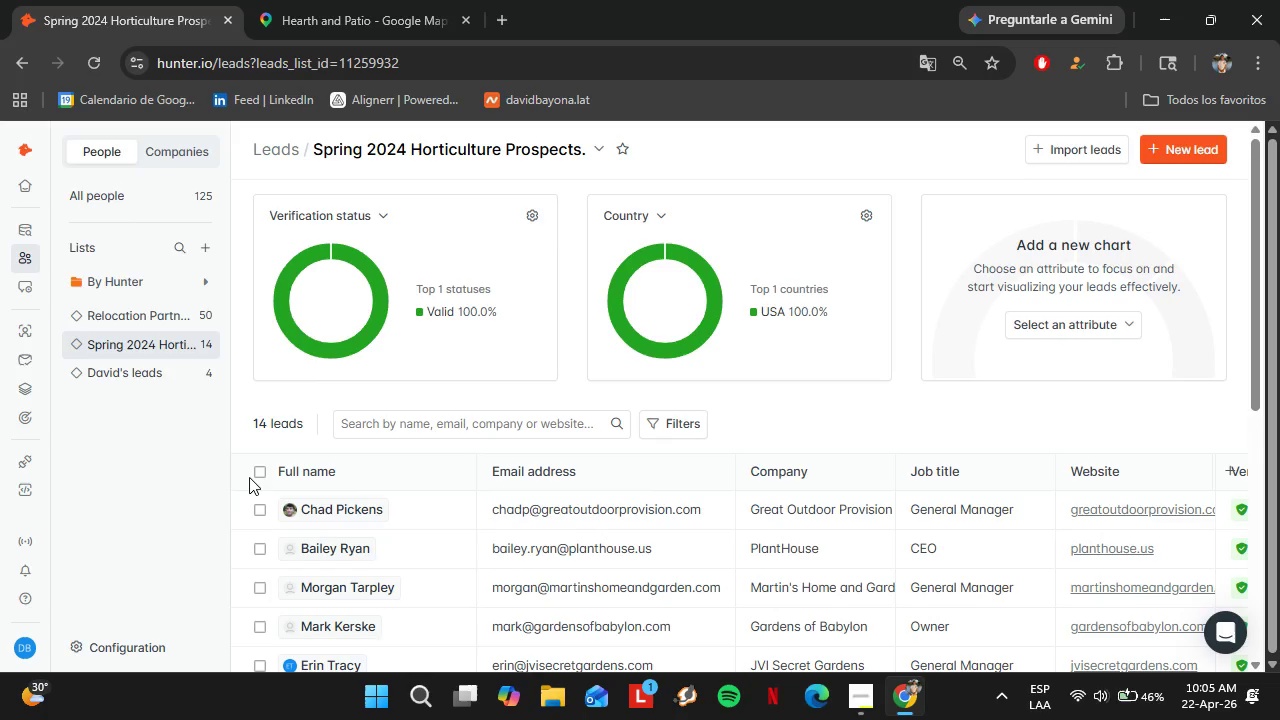 
wait(31.31)
 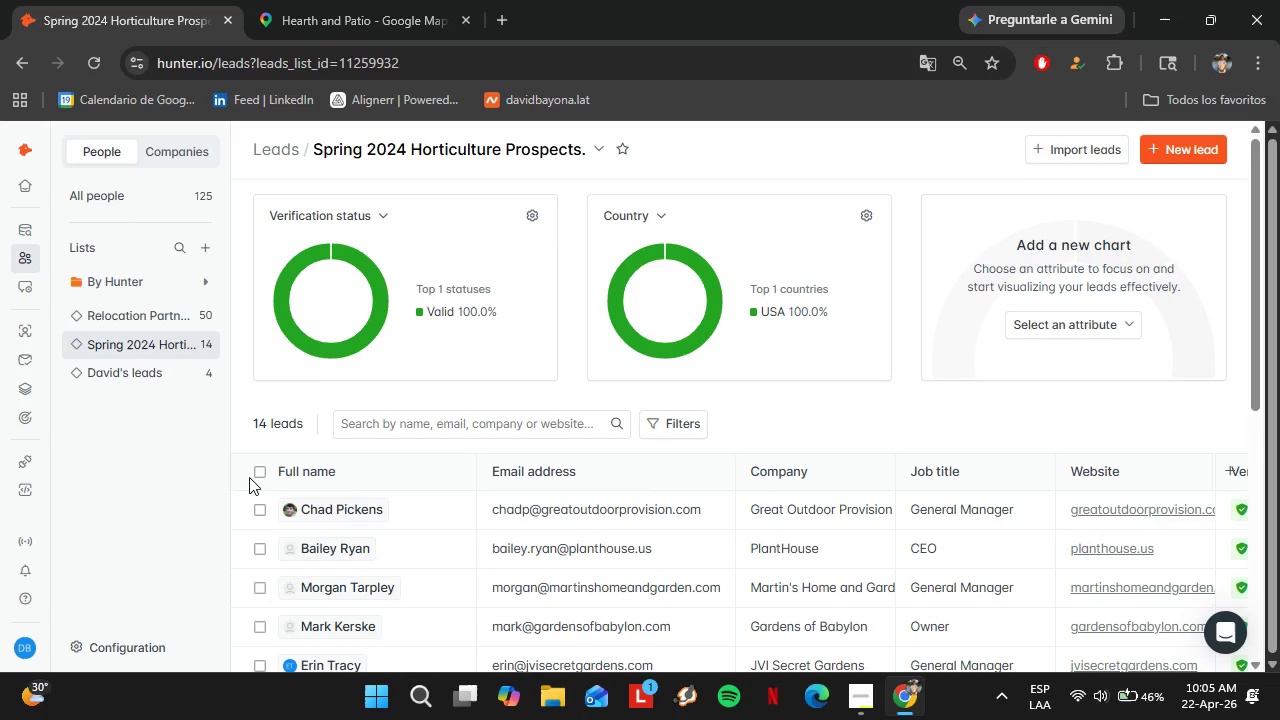 
scroll: coordinate [499, 354], scroll_direction: up, amount: 2.0
 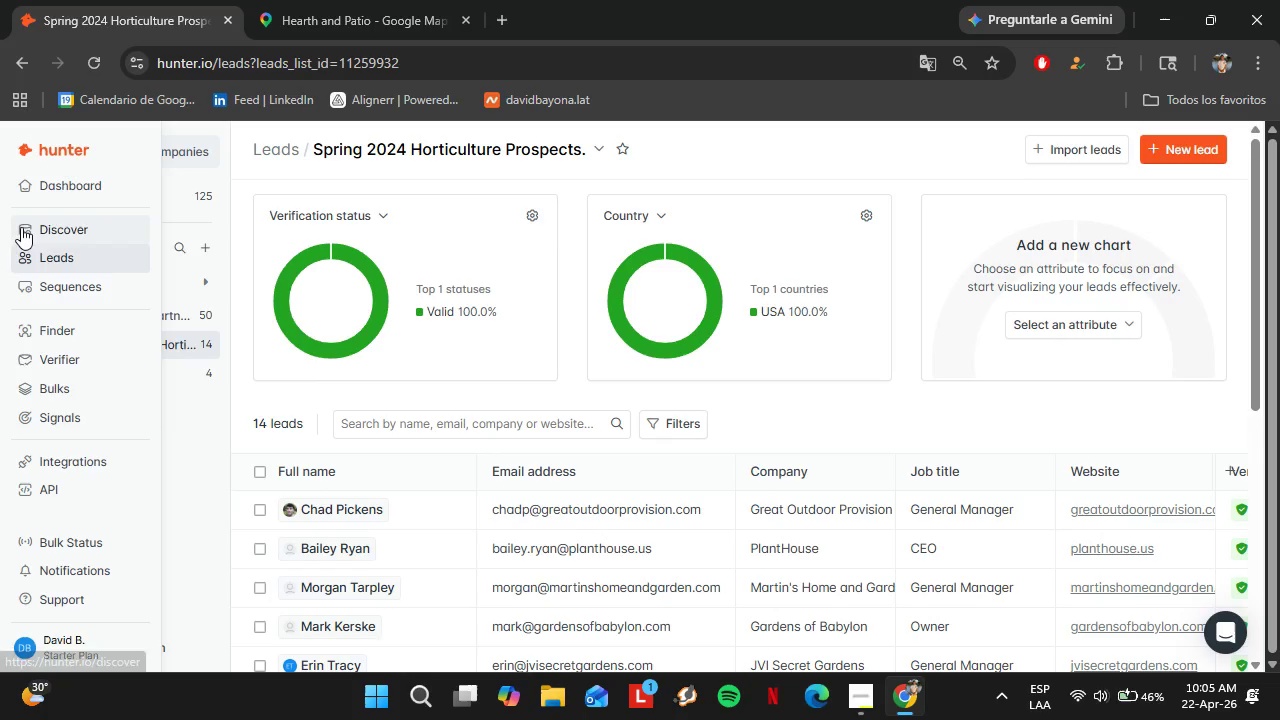 
left_click([57, 232])
 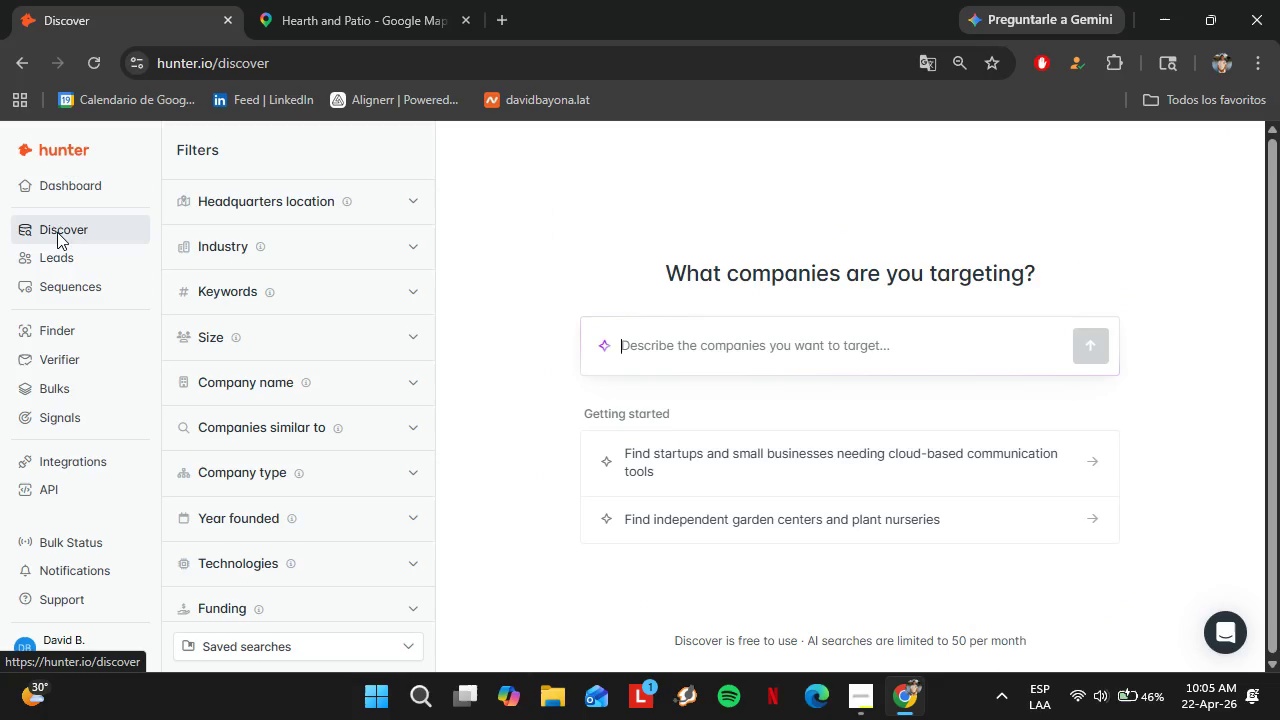 
wait(10.56)
 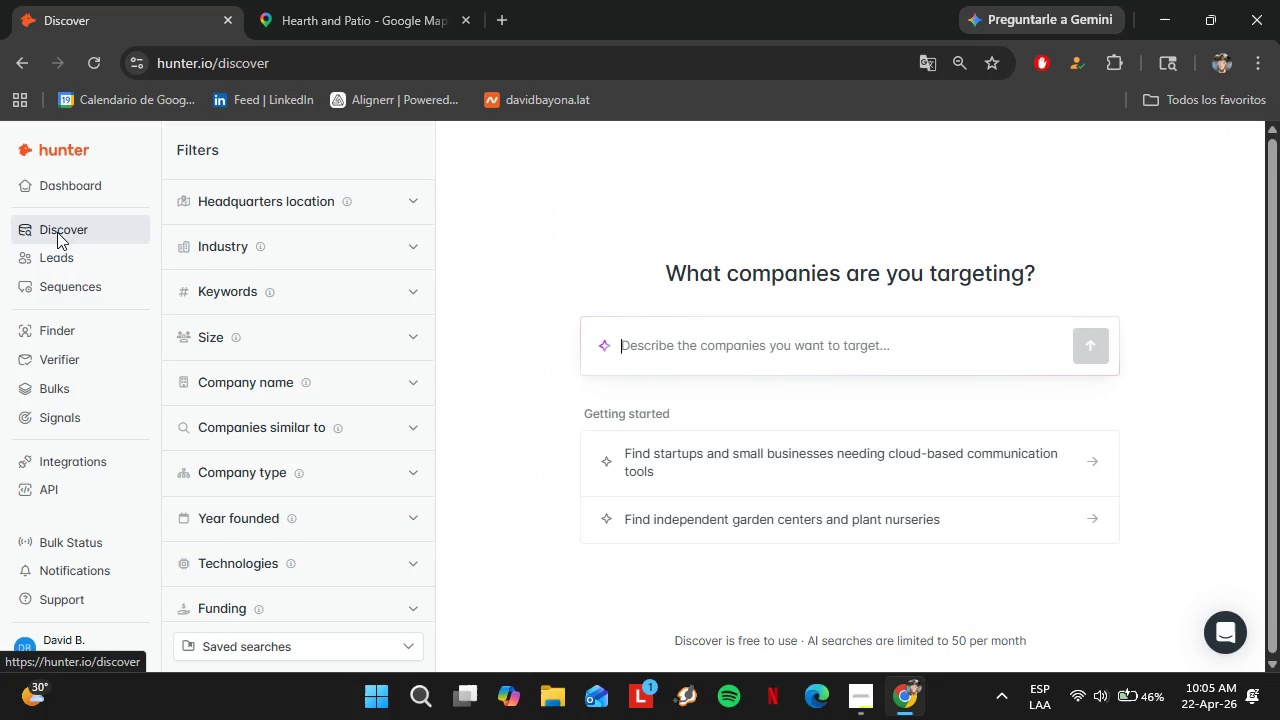 
left_click([95, 325])
 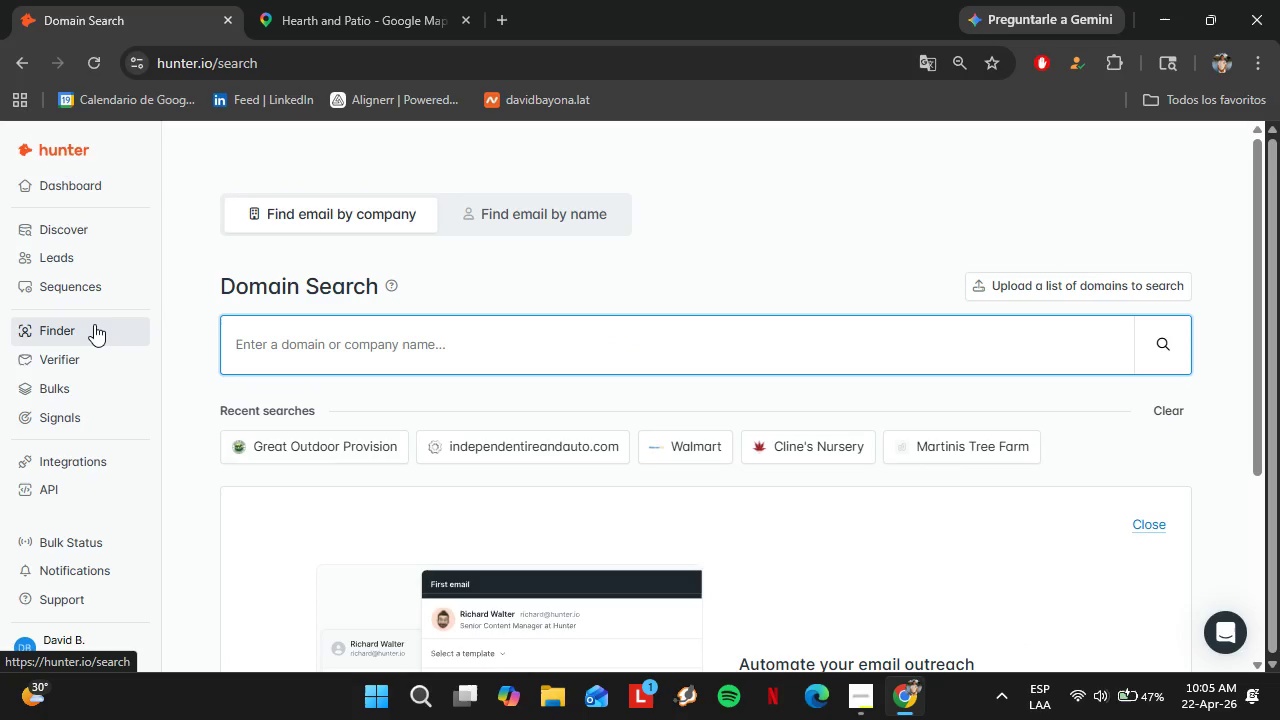 
left_click([330, 0])
 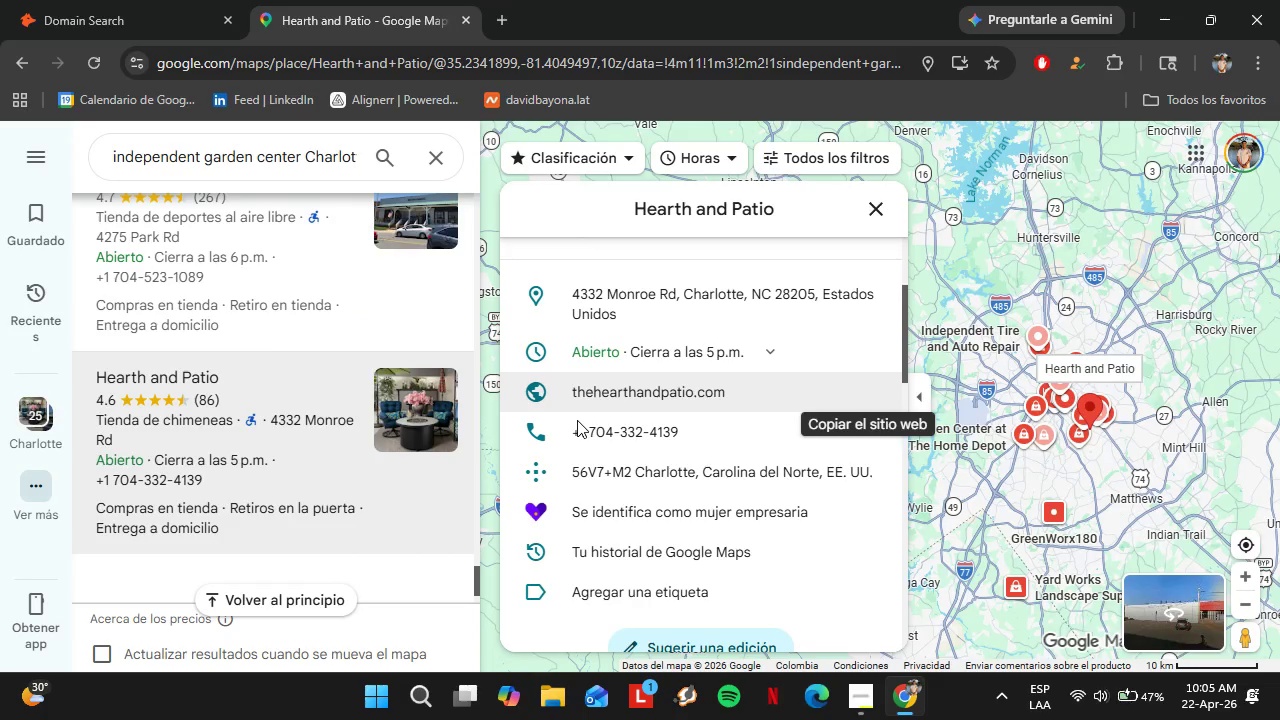 
left_click([868, 387])
 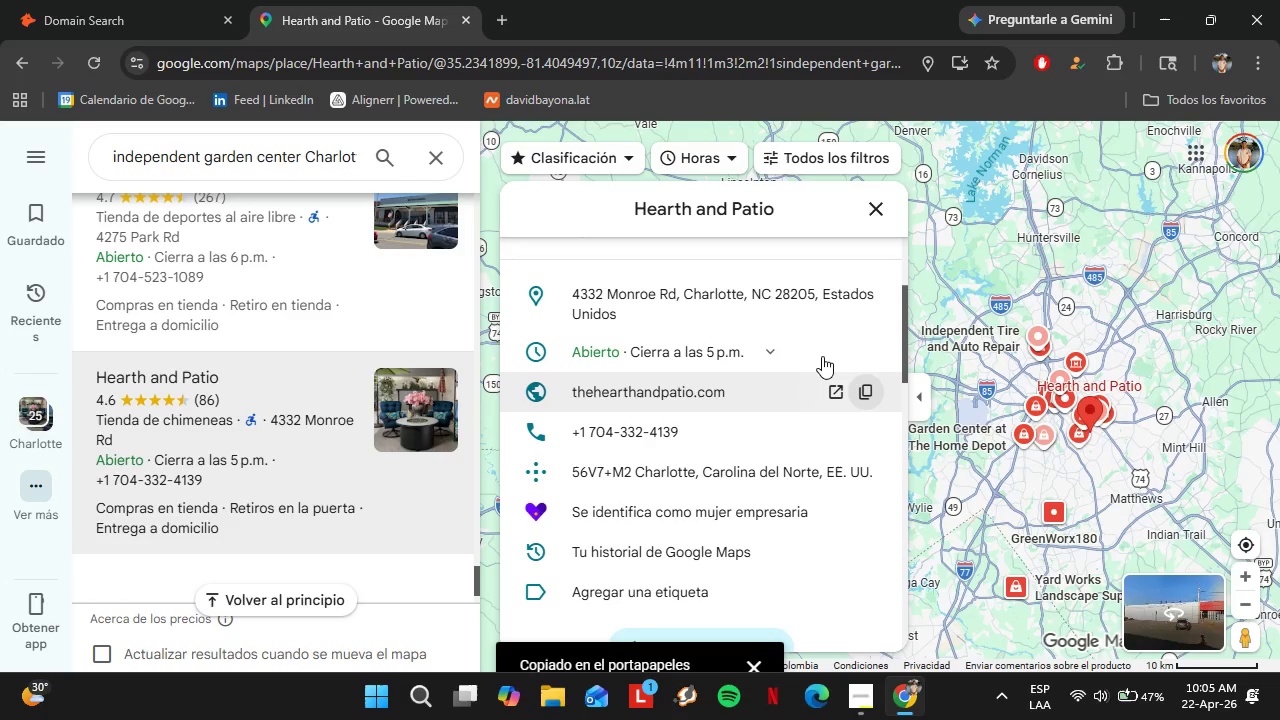 
left_click([25, 0])
 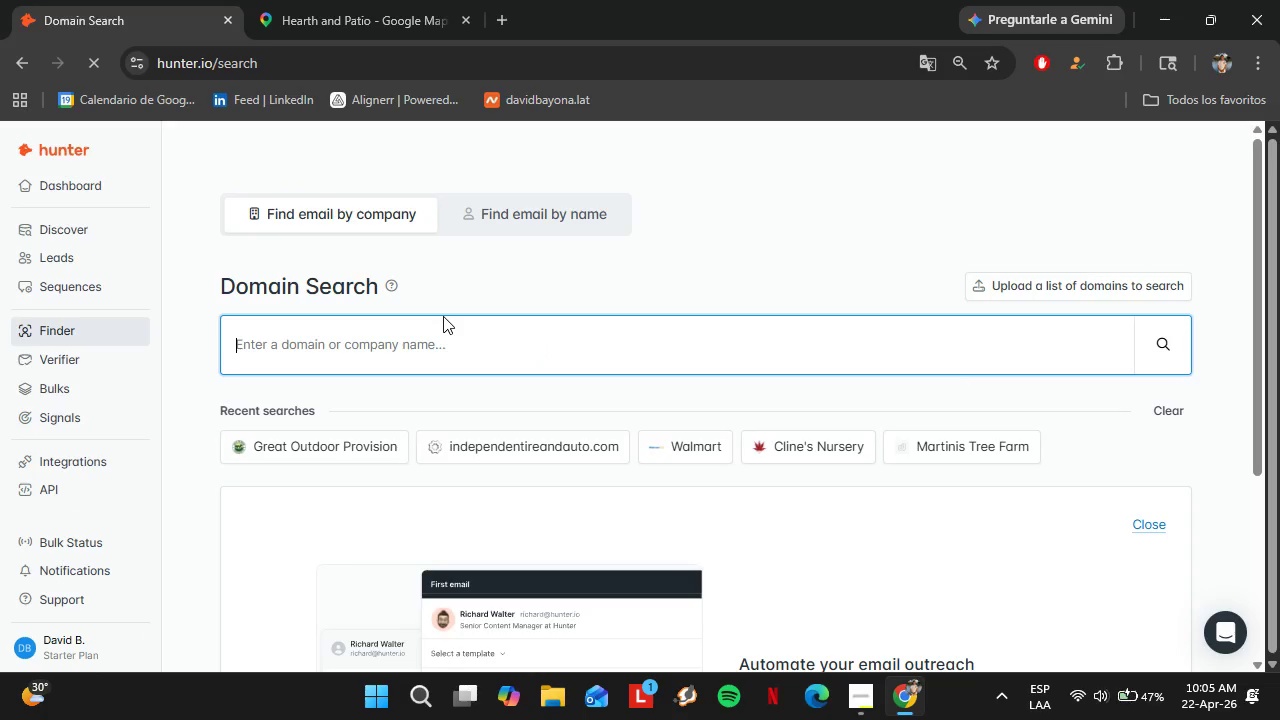 
key(Control+V)
 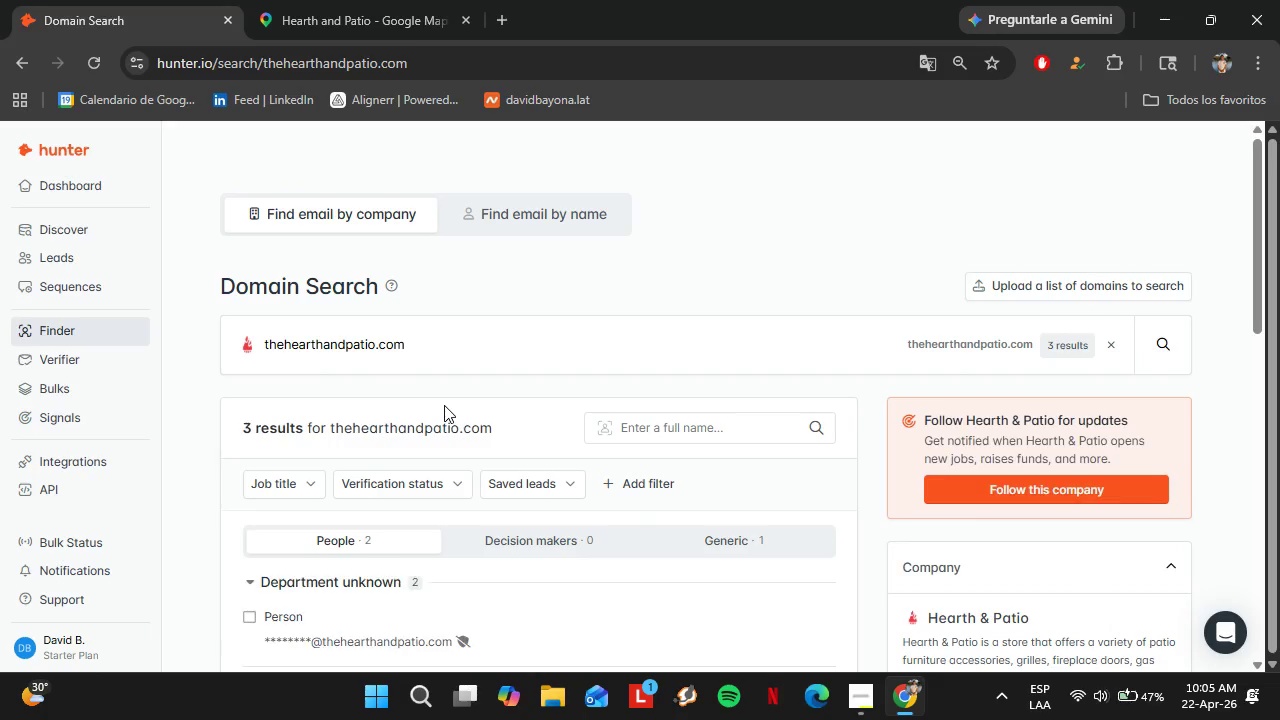 
scroll: coordinate [439, 405], scroll_direction: down, amount: 1.0
 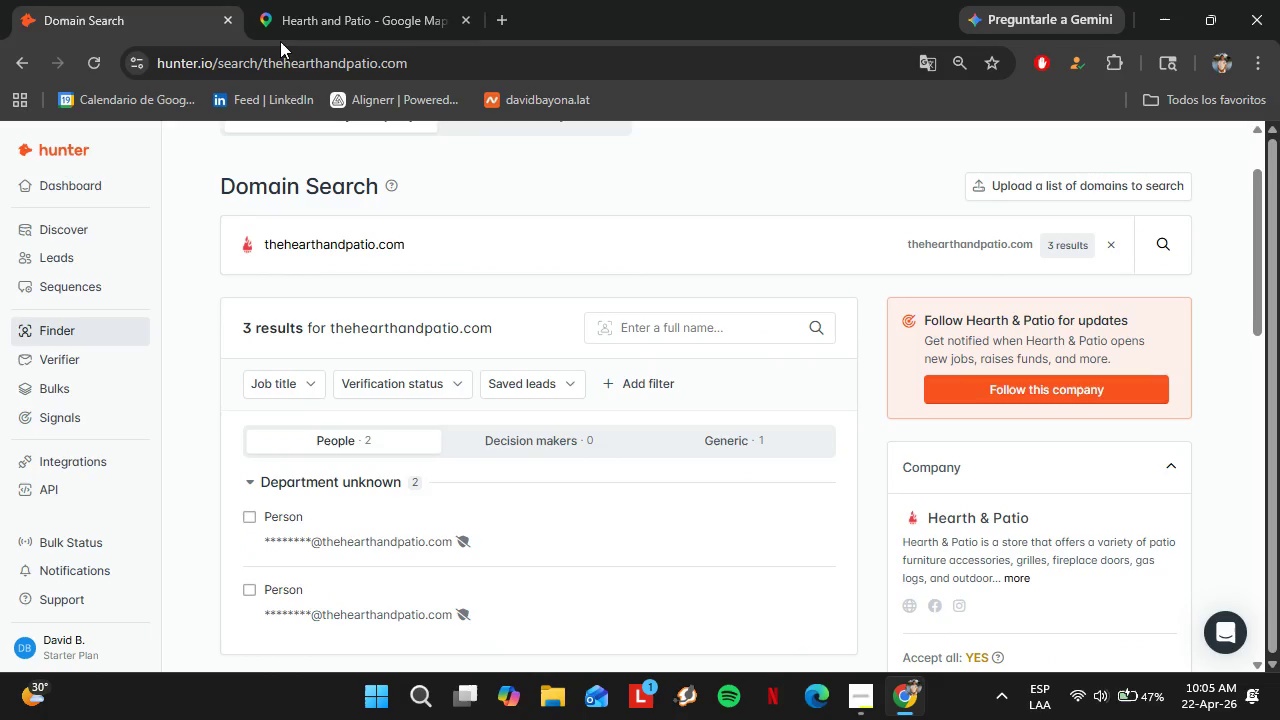 
scroll: coordinate [285, 276], scroll_direction: up, amount: 1.0
 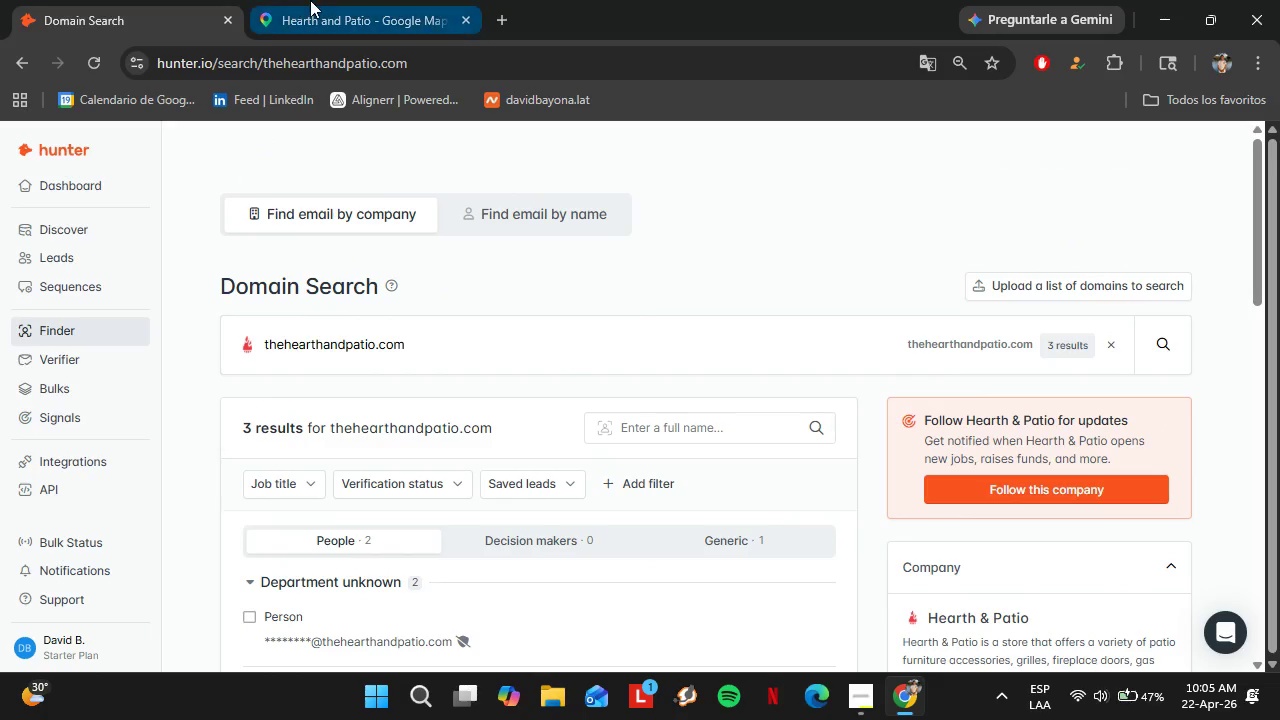 
left_click([310, 0])
 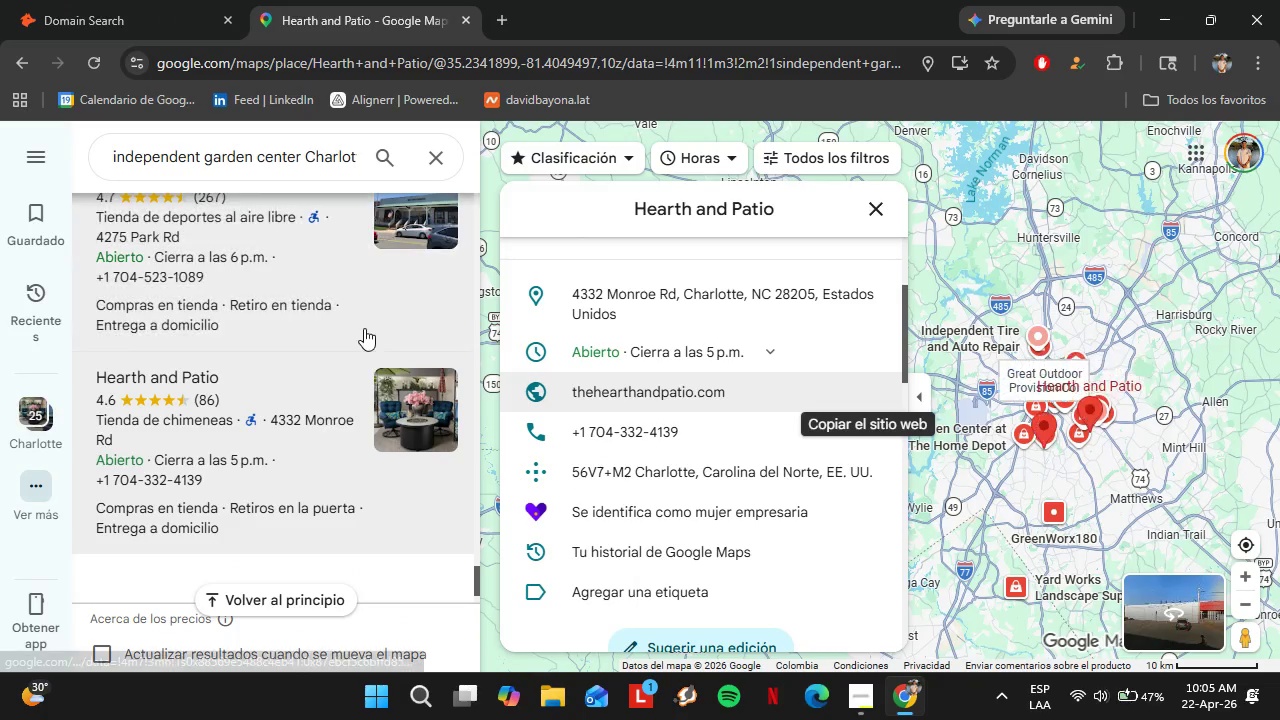 
scroll: coordinate [338, 400], scroll_direction: down, amount: 4.0
 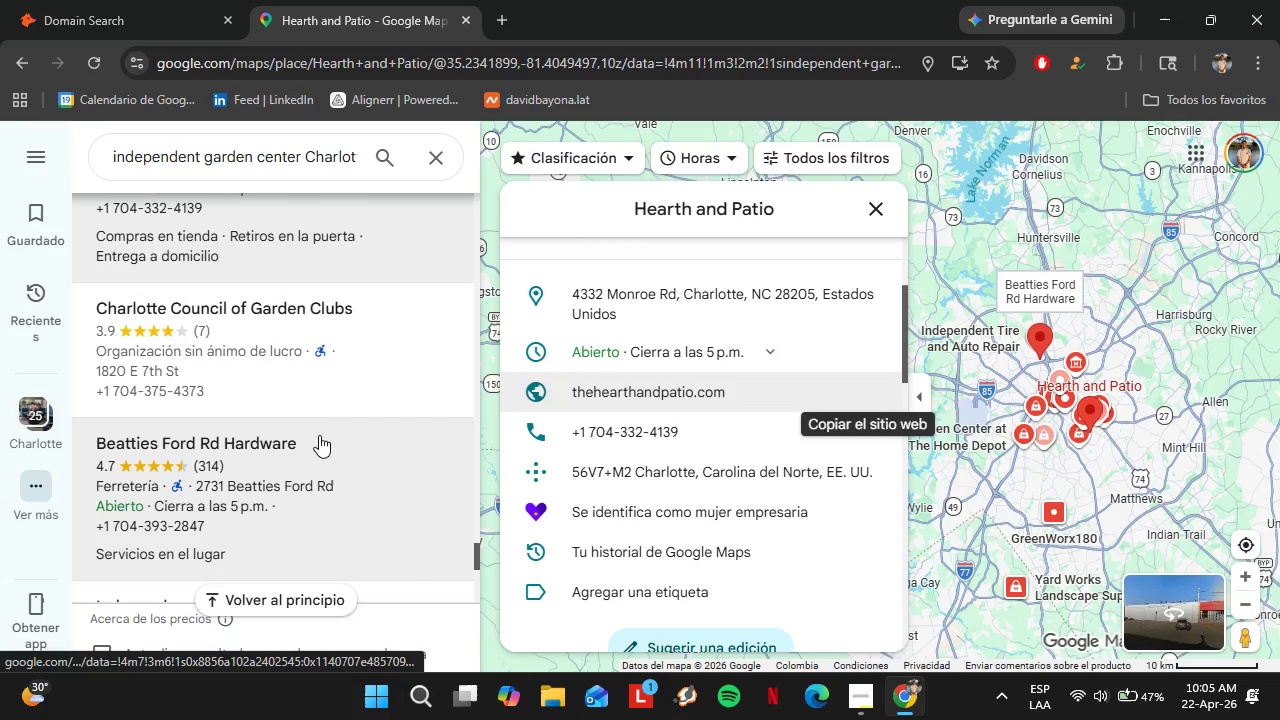 
left_click([319, 435])
 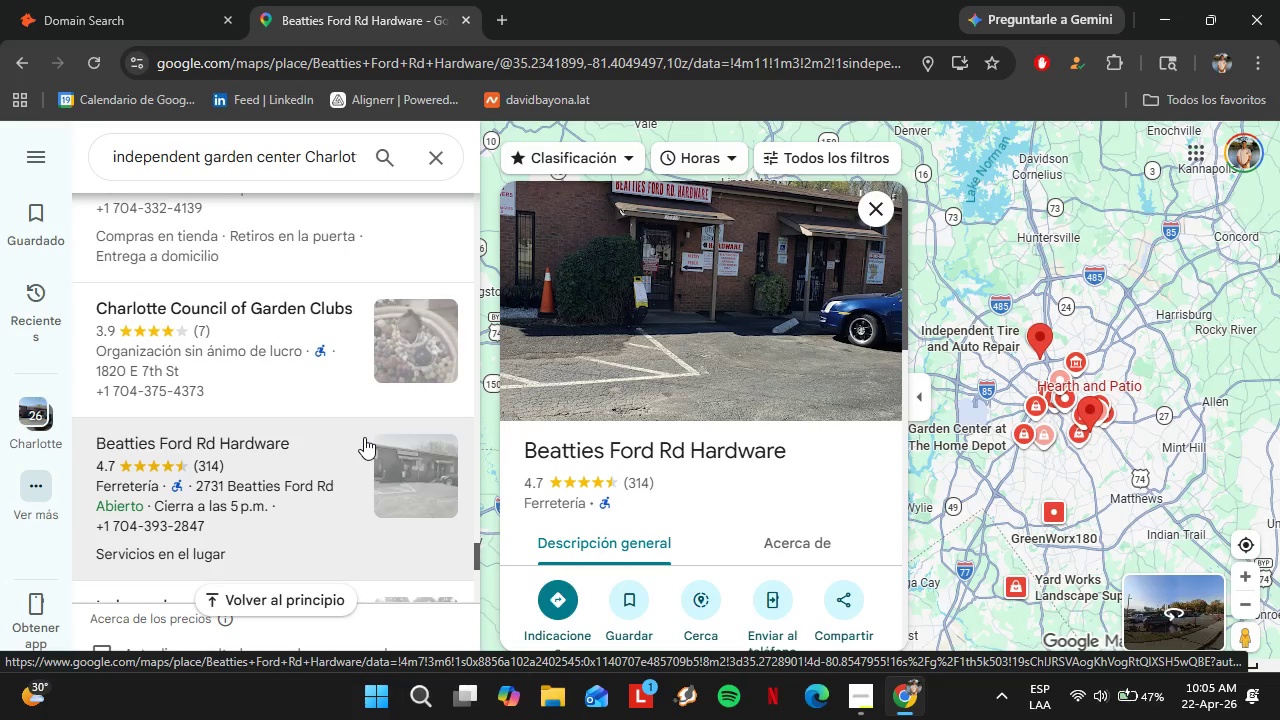 
scroll: coordinate [322, 433], scroll_direction: down, amount: 4.0
 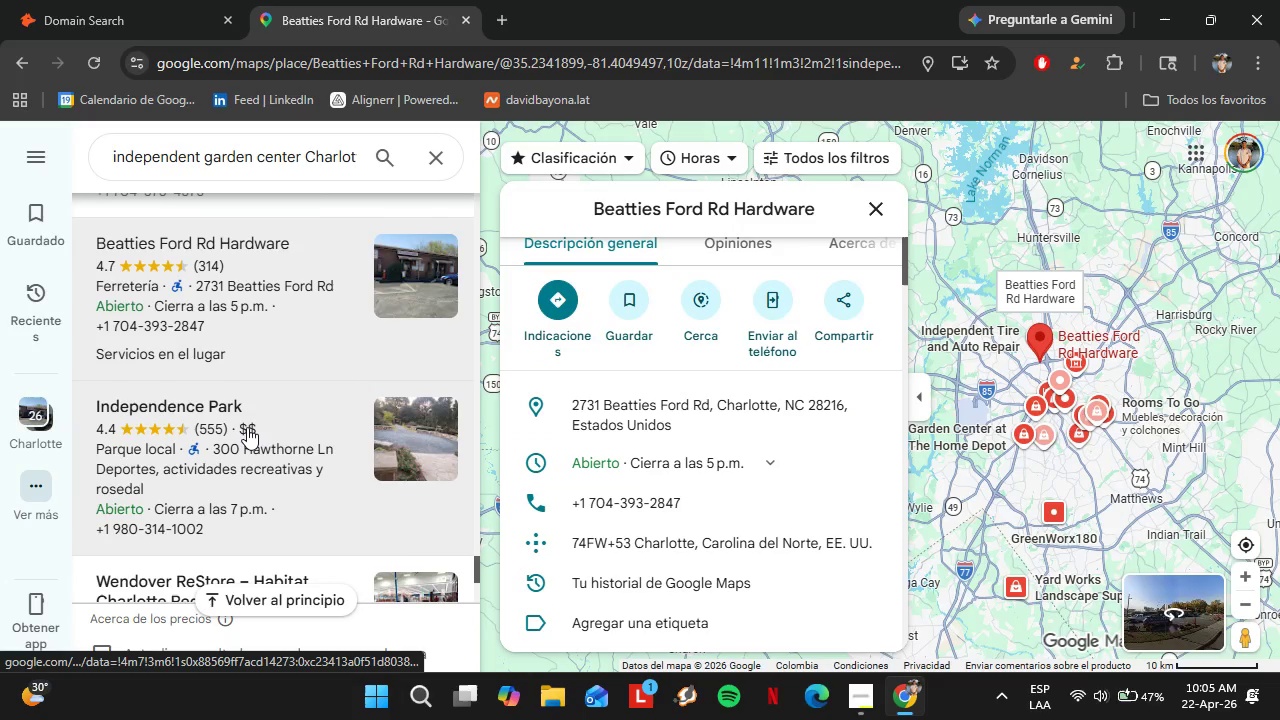 
left_click([228, 419])
 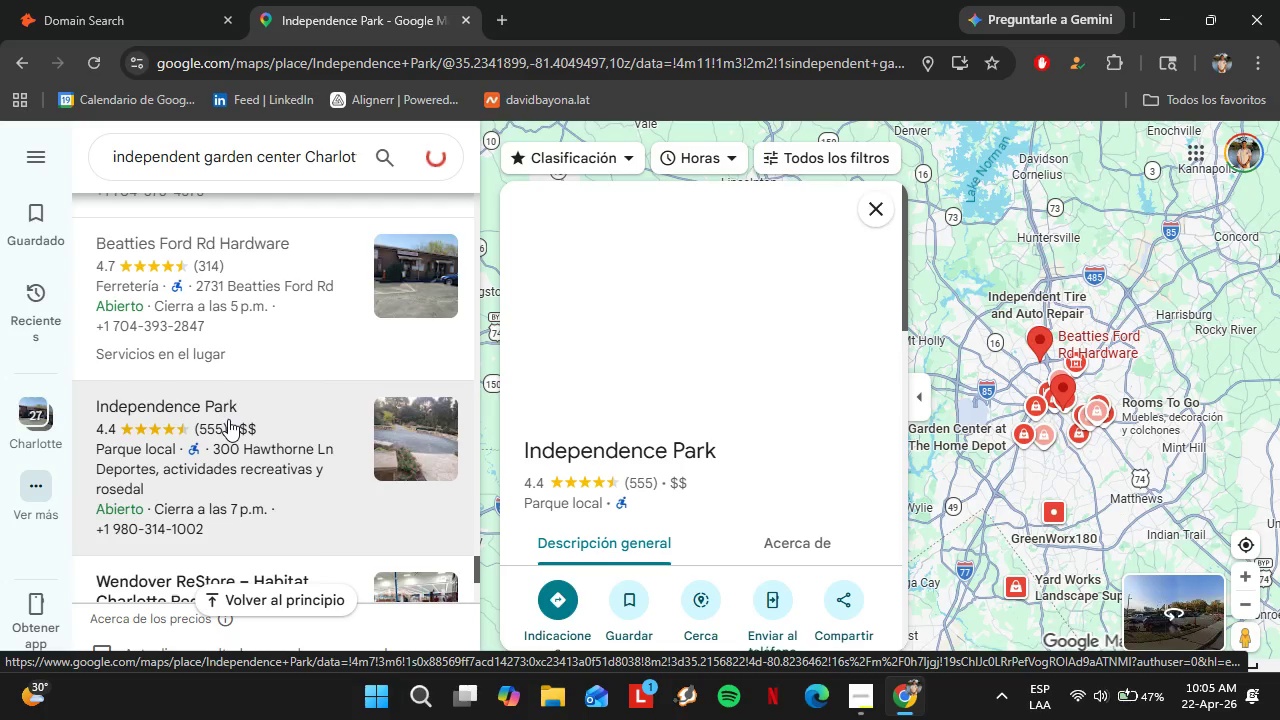 
scroll: coordinate [640, 413], scroll_direction: down, amount: 2.0
 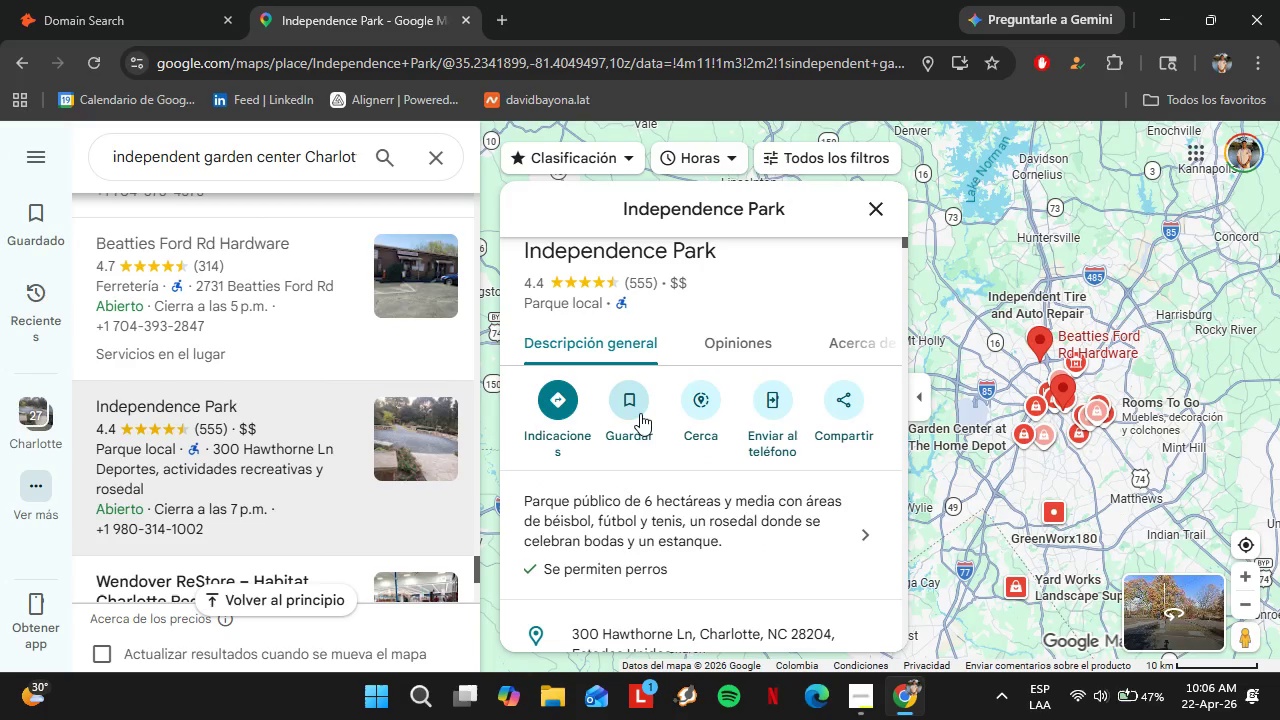 
scroll: coordinate [640, 413], scroll_direction: up, amount: 2.0
 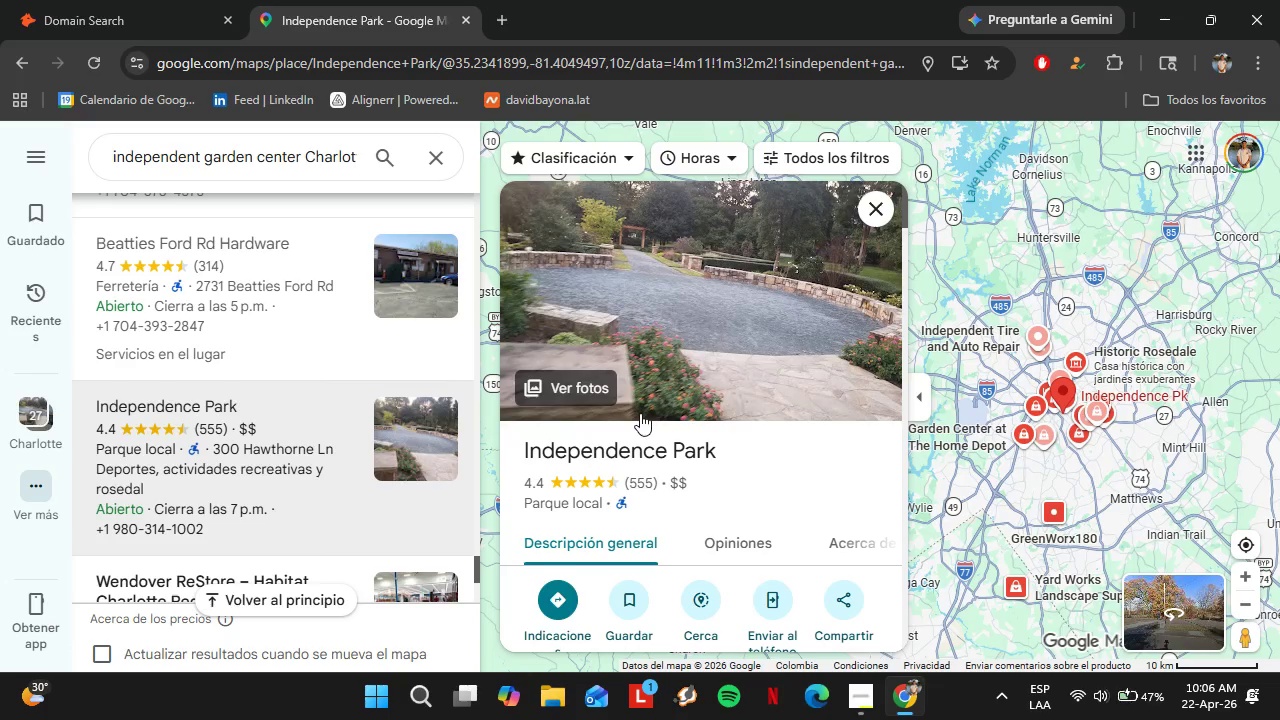 
scroll: coordinate [769, 410], scroll_direction: down, amount: 6.0
 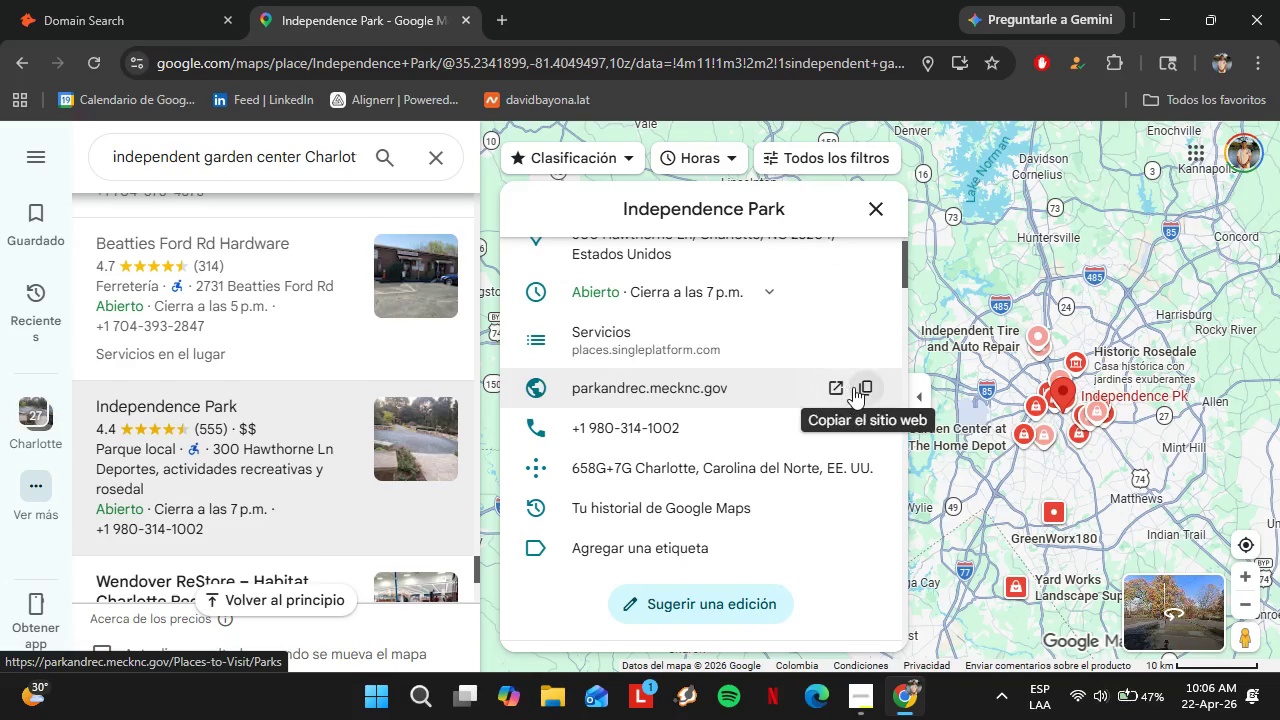 
left_click([855, 387])
 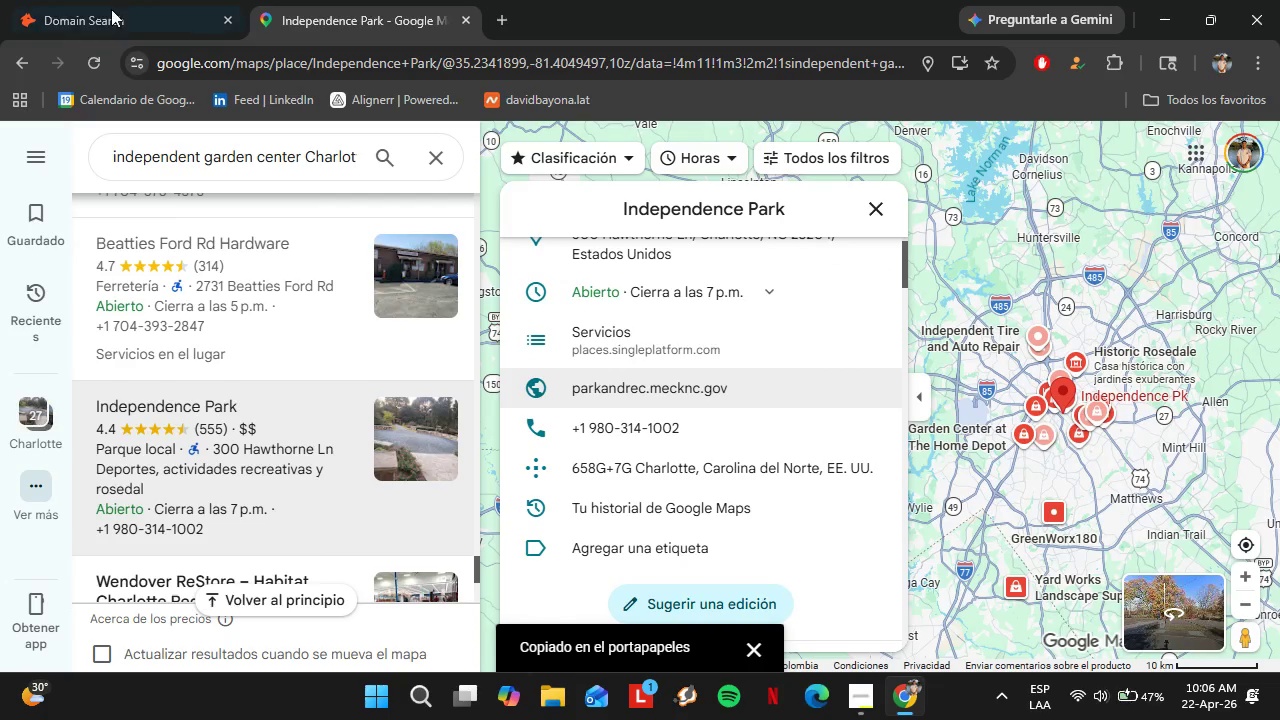 
left_click([118, 0])
 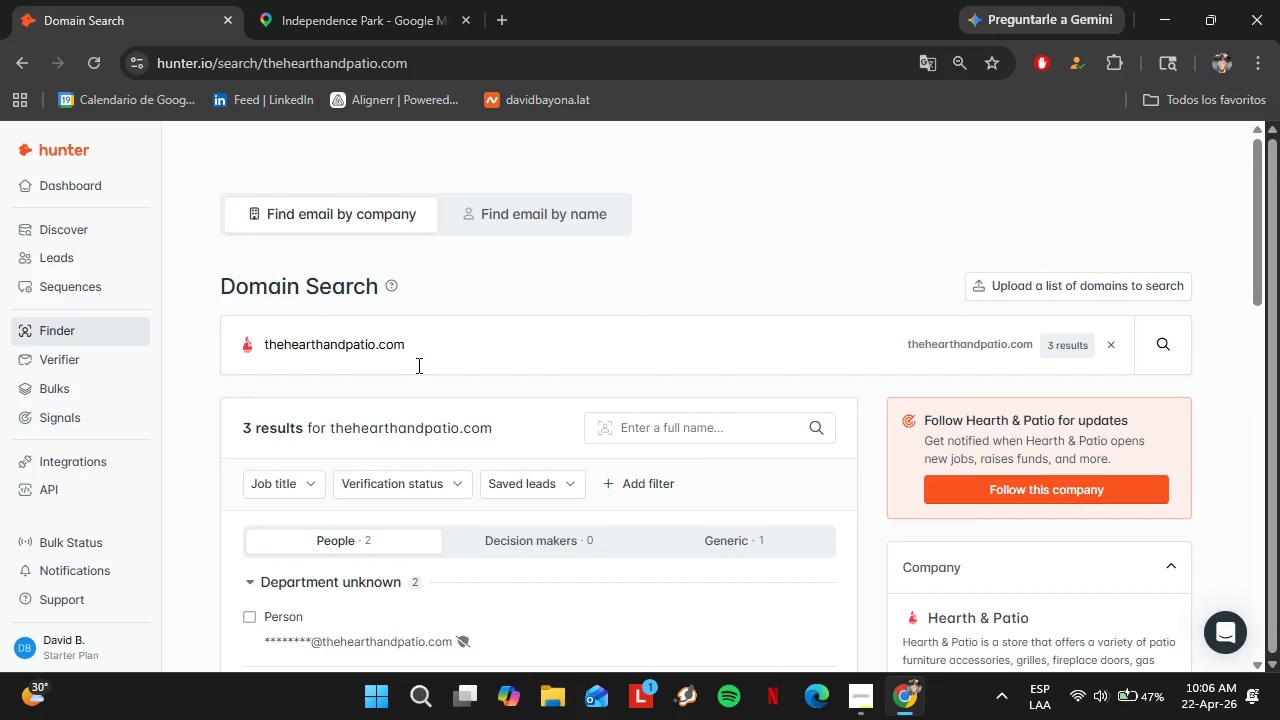 
double_click([415, 363])
 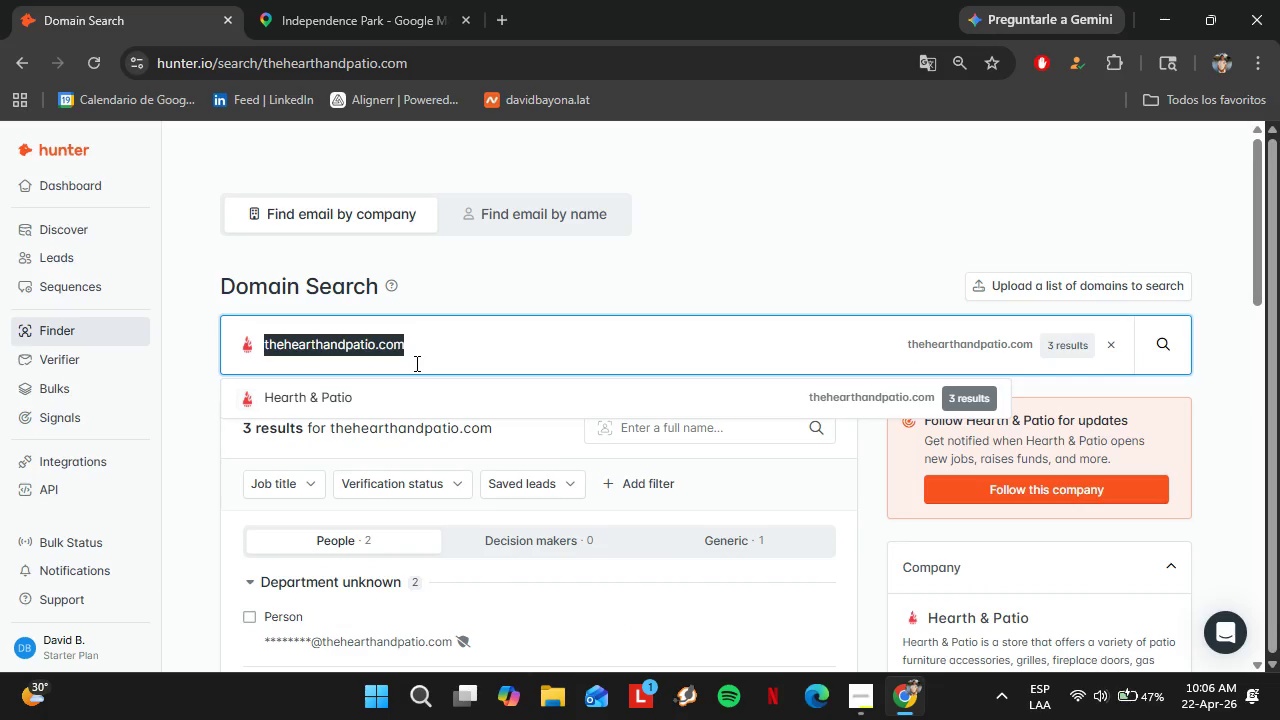 
triple_click([415, 363])
 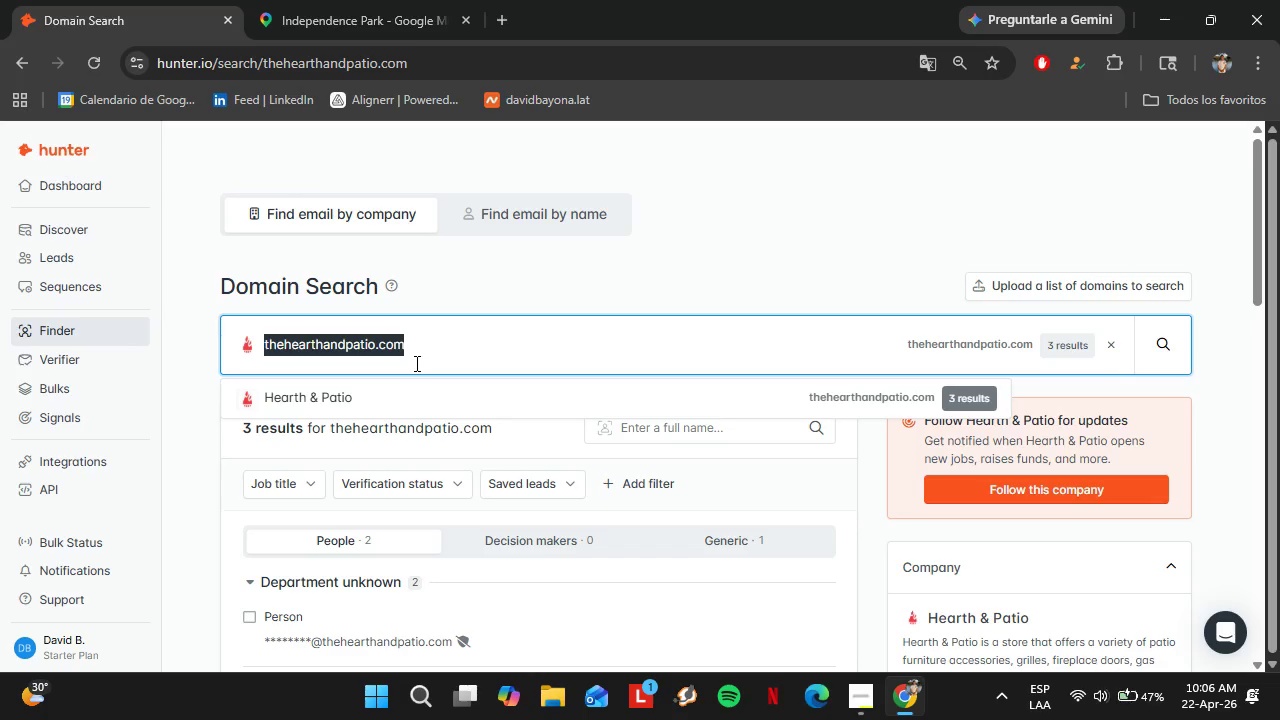 
wait(15.58)
 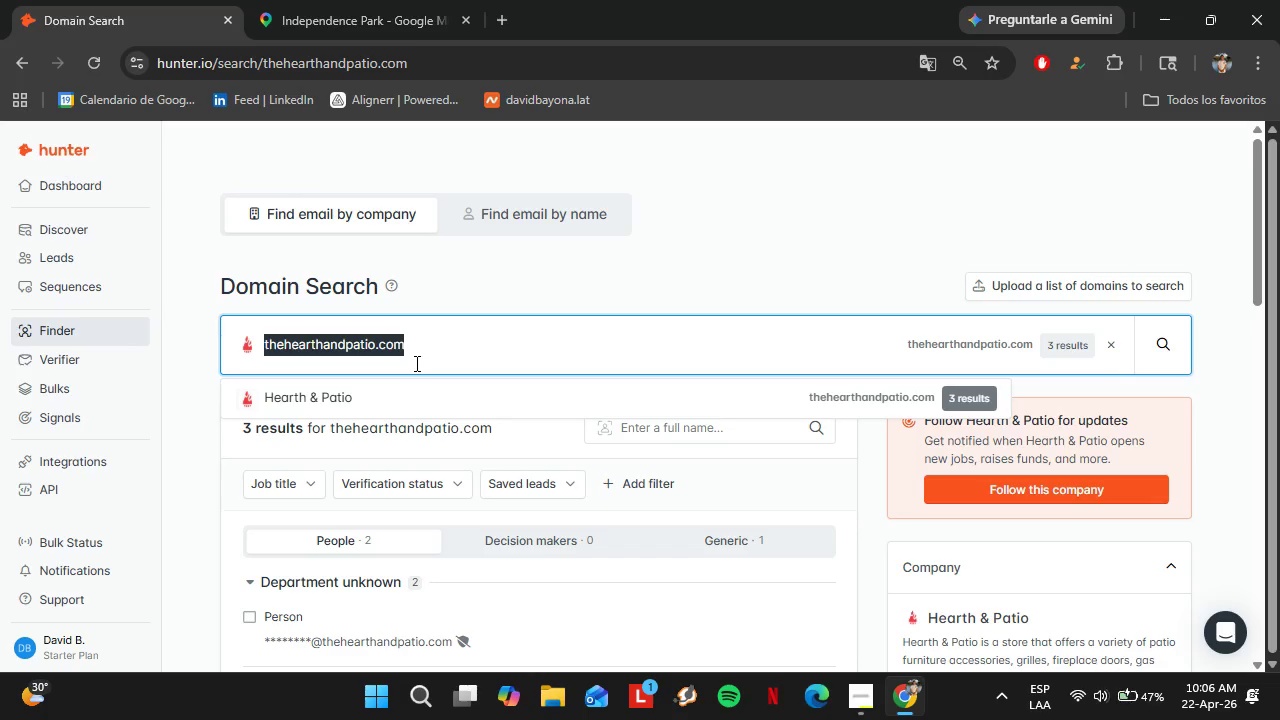 
key(Control+V)
 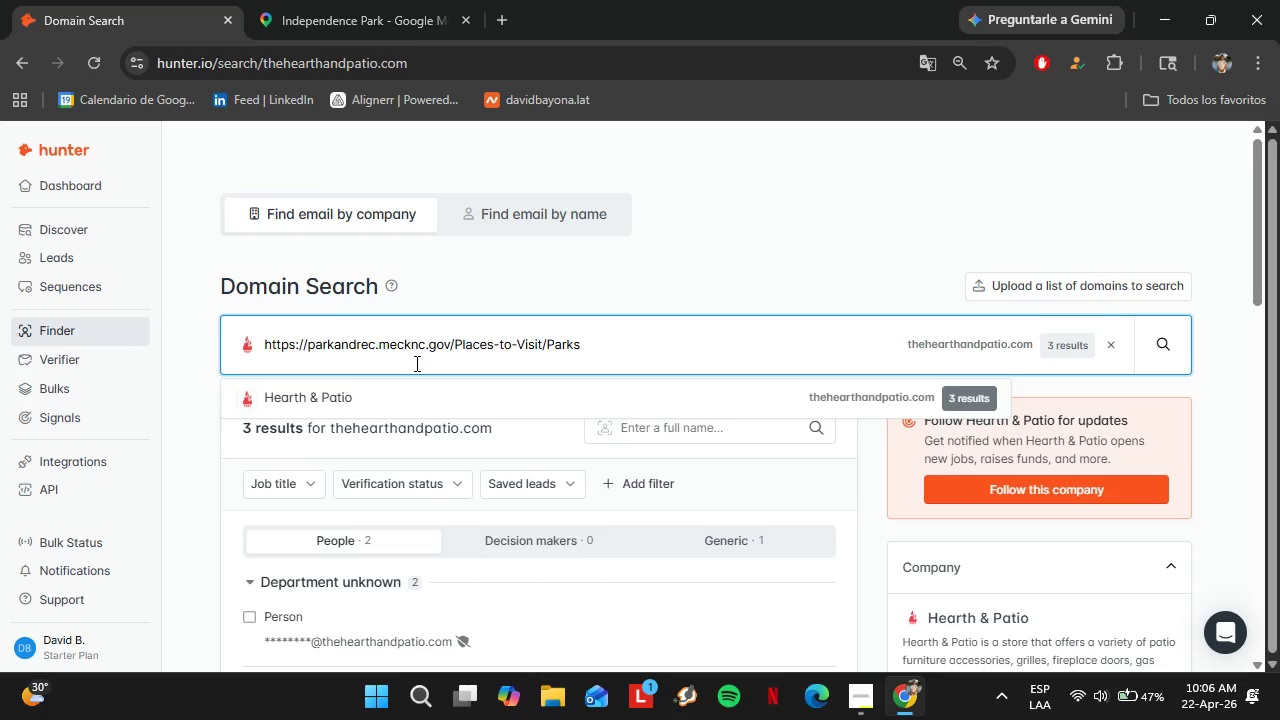 
key(Enter)
 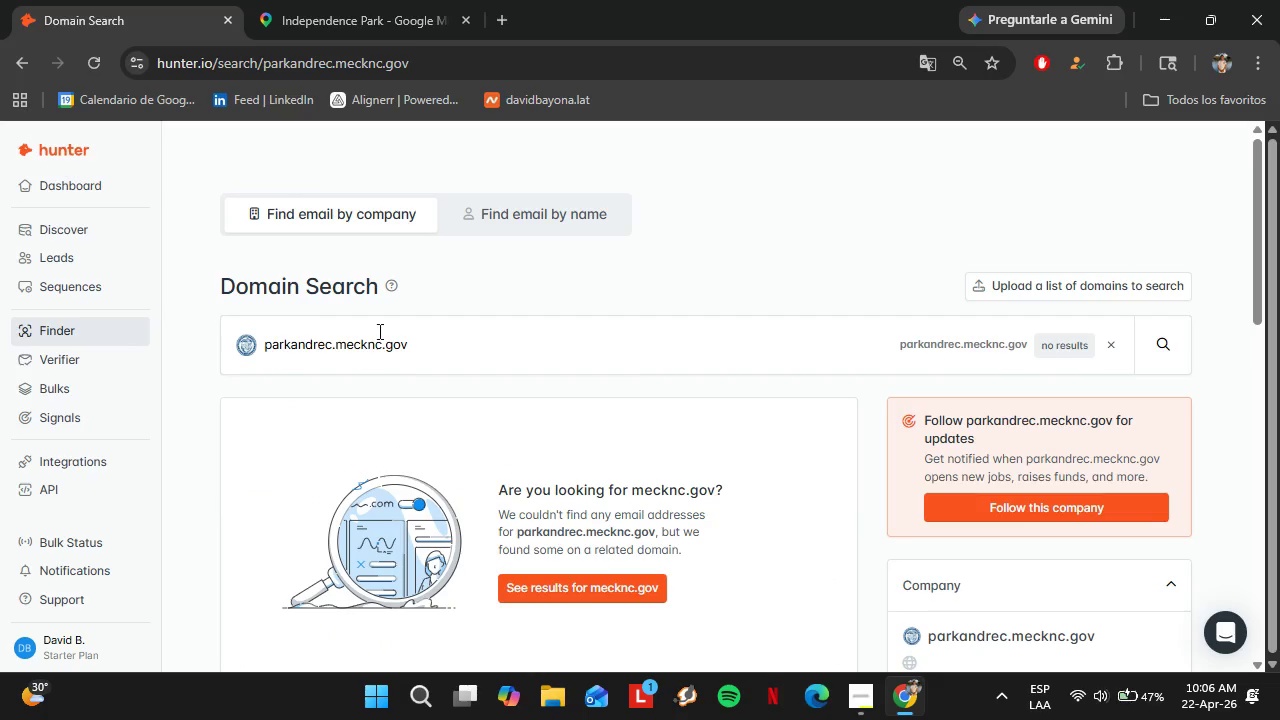 
left_click([352, 0])
 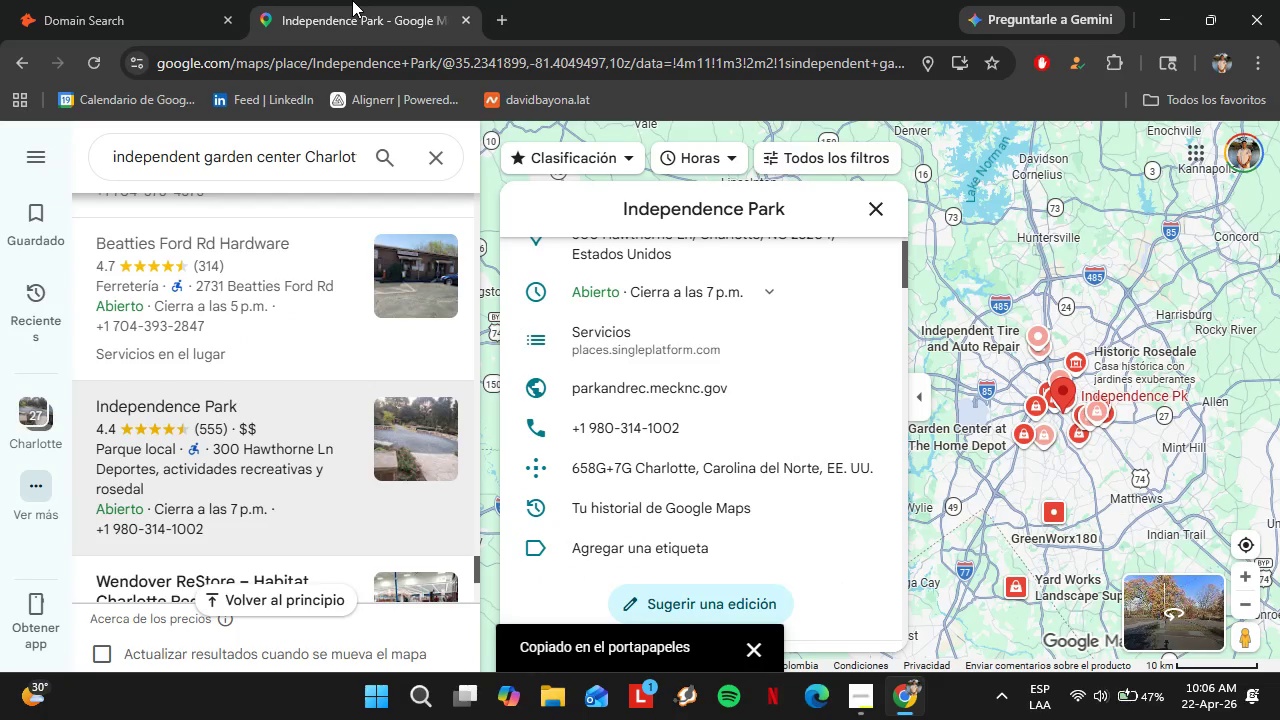 
left_click([213, 431])
 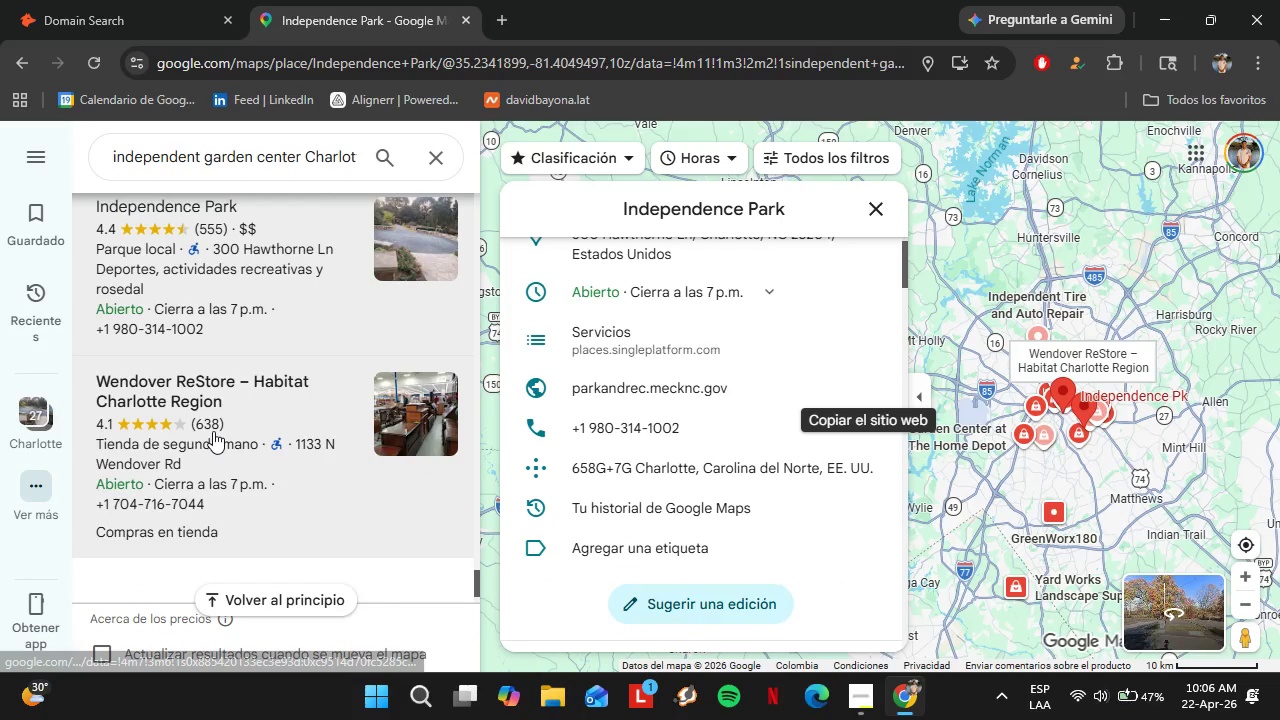 
scroll: coordinate [304, 405], scroll_direction: down, amount: 2.0
 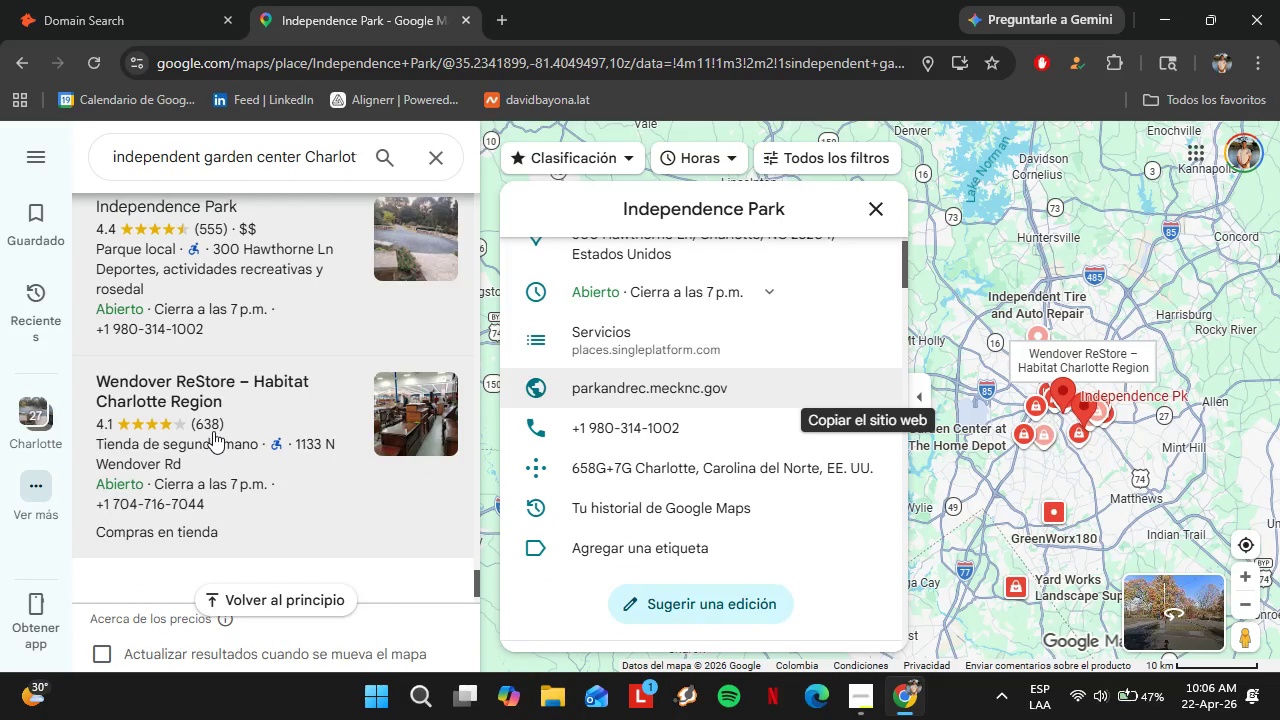 
mouse_move([601, 335])
 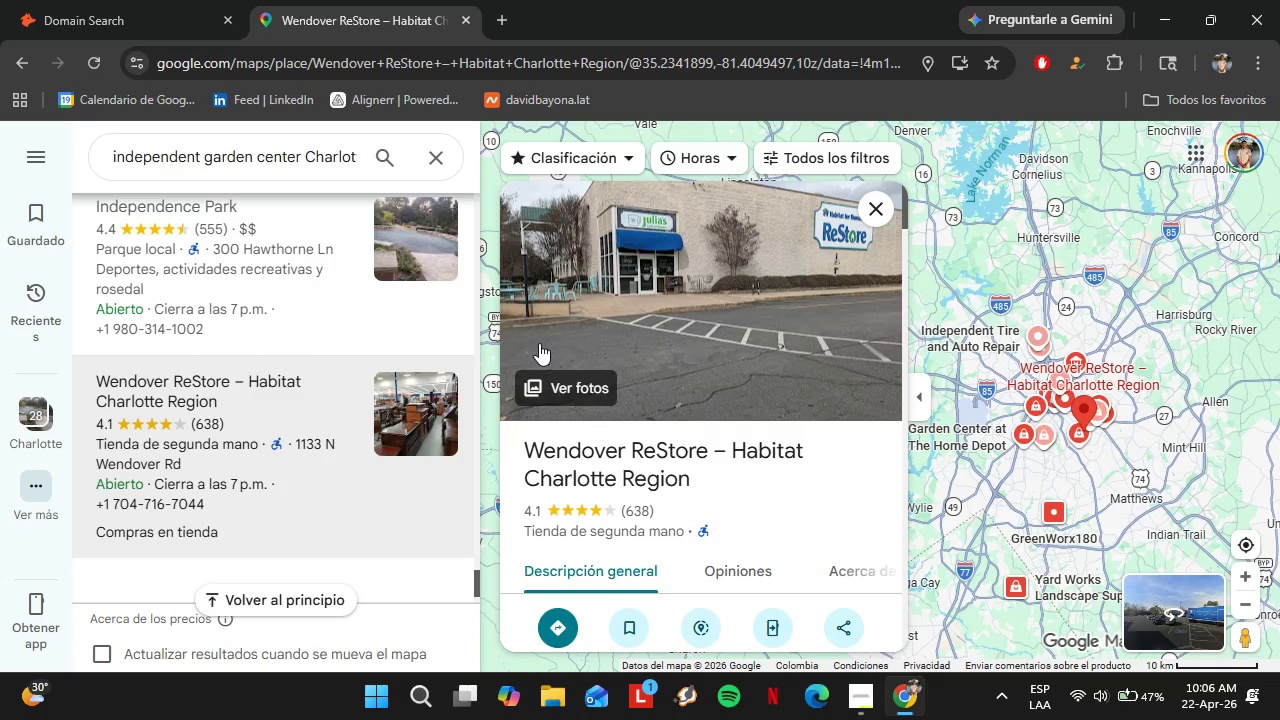 
scroll: coordinate [727, 377], scroll_direction: down, amount: 5.0
 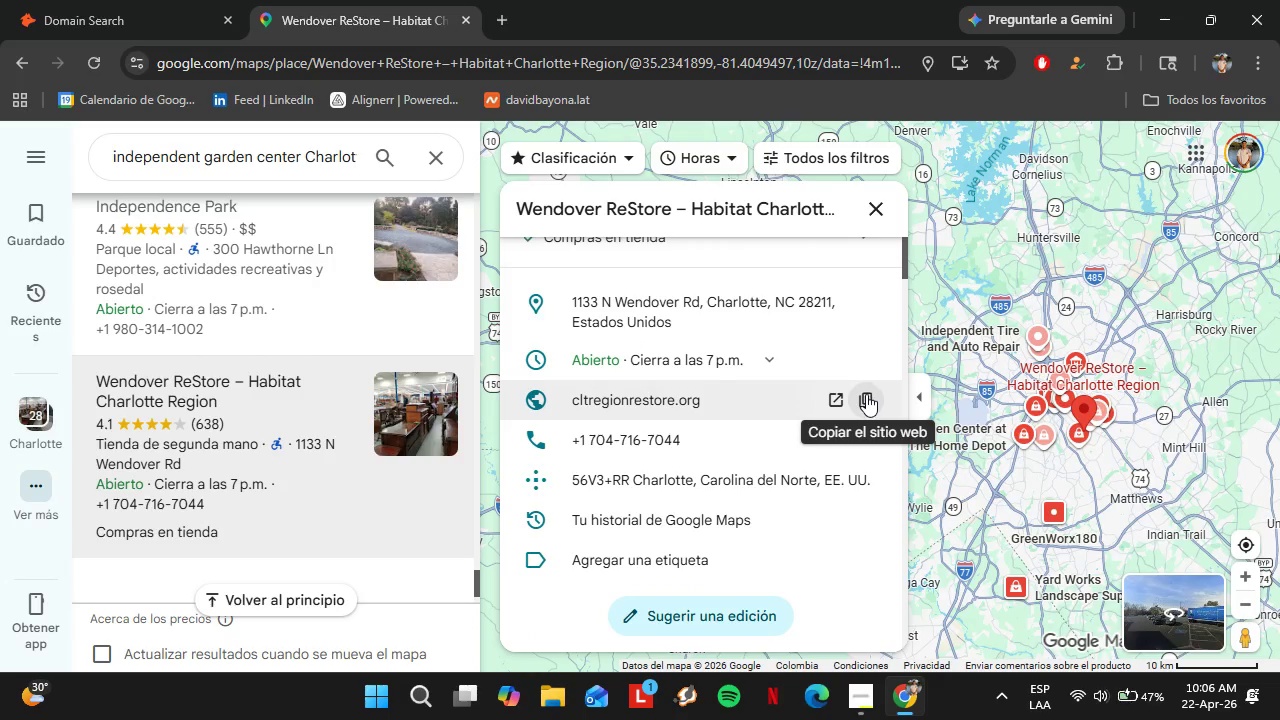 
left_click([866, 394])
 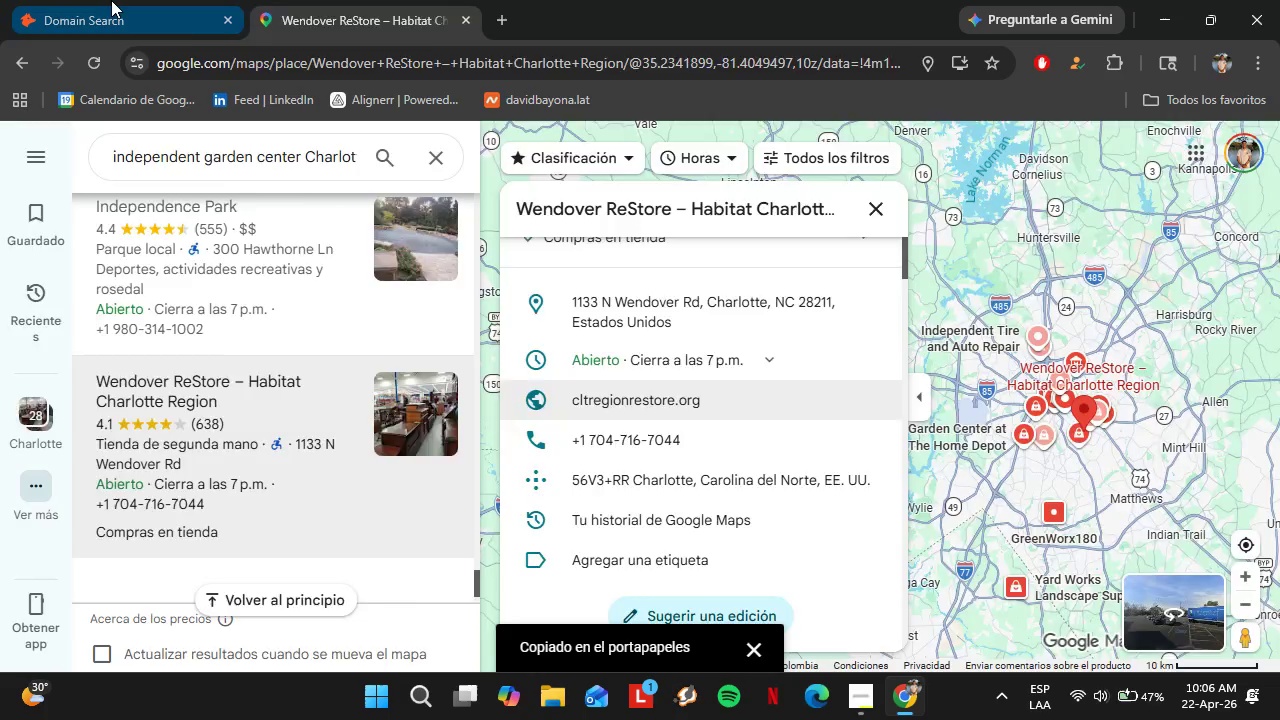 
left_click([111, 0])
 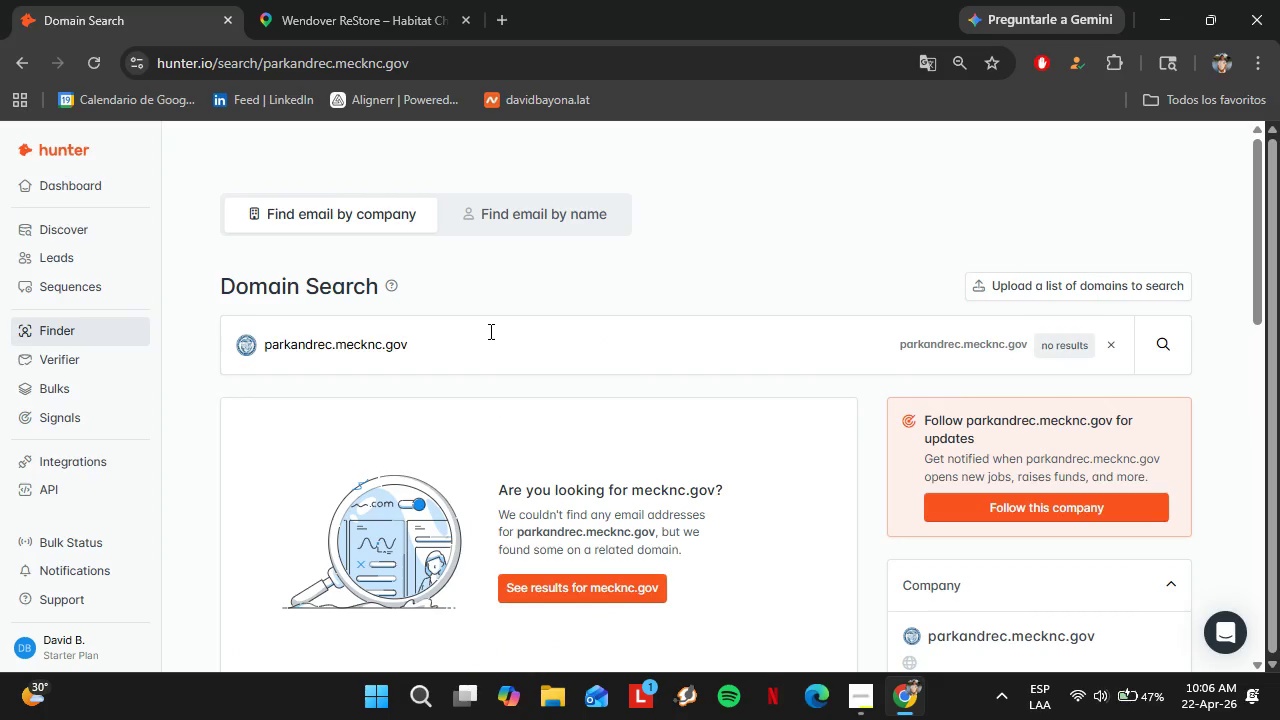 
left_click_drag(start_coordinate=[489, 331], to_coordinate=[231, 326])
 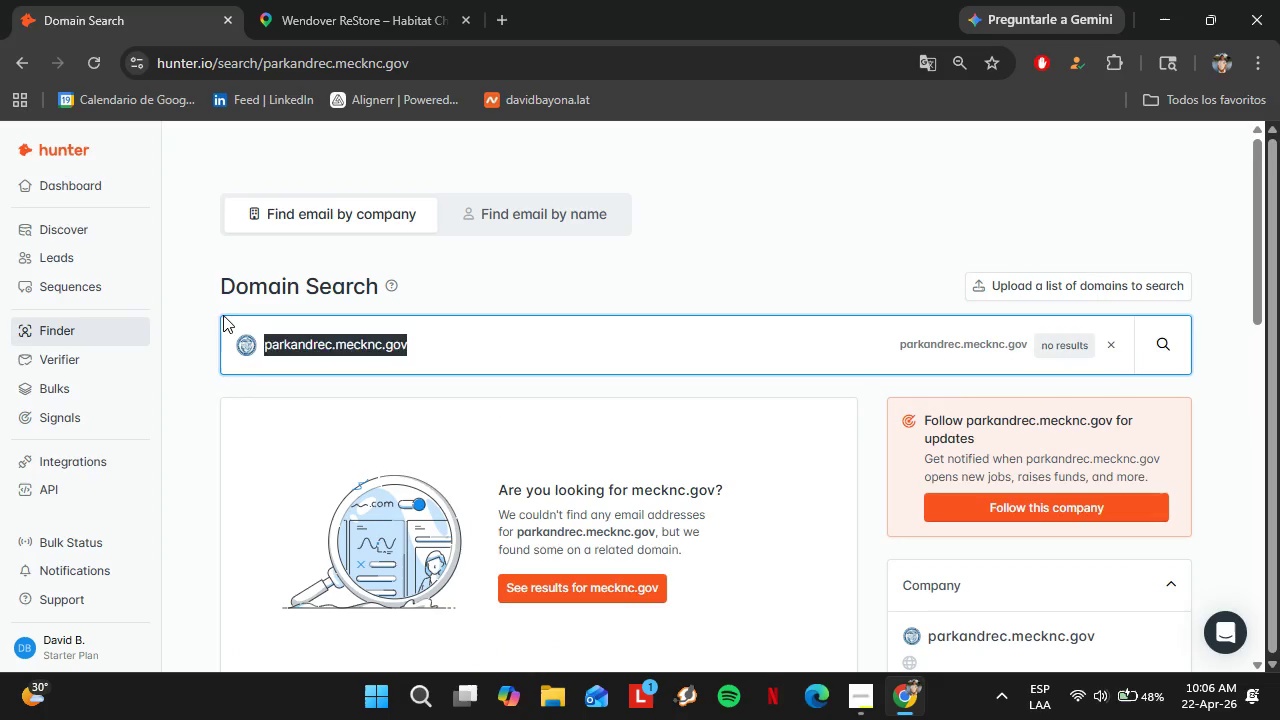 
key(Control+V)
 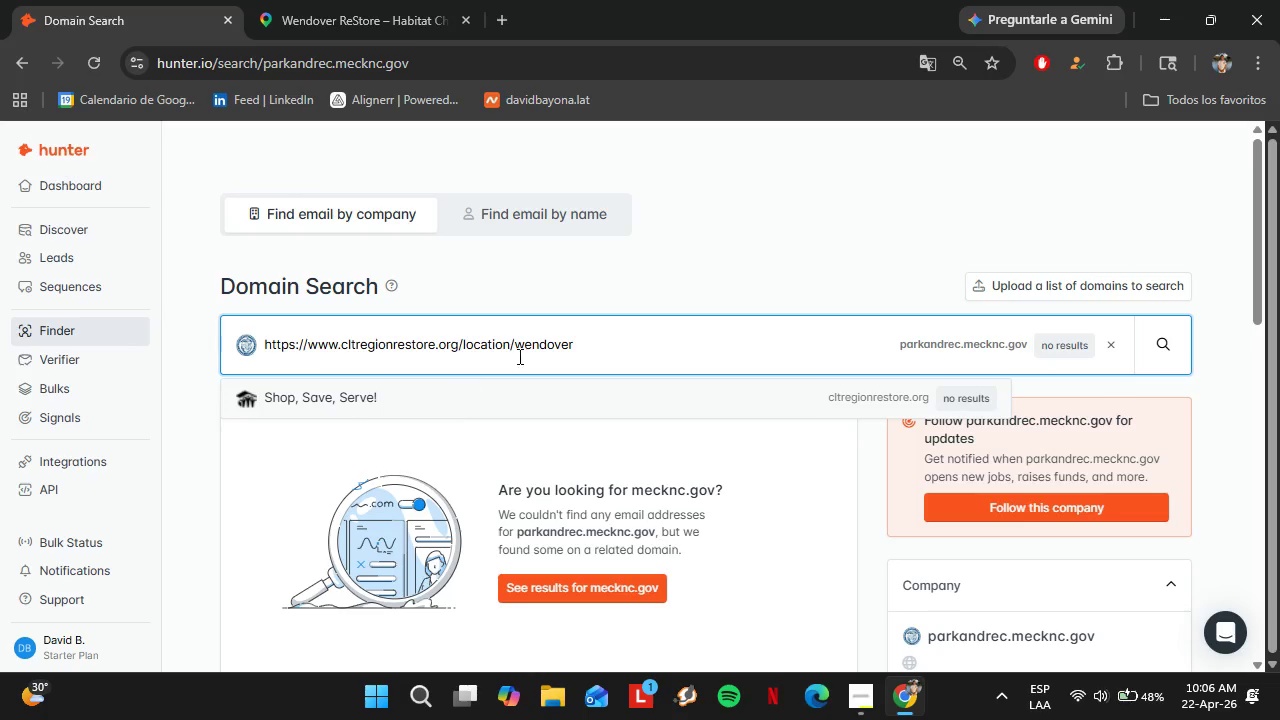 
left_click_drag(start_coordinate=[604, 352], to_coordinate=[274, 358])
 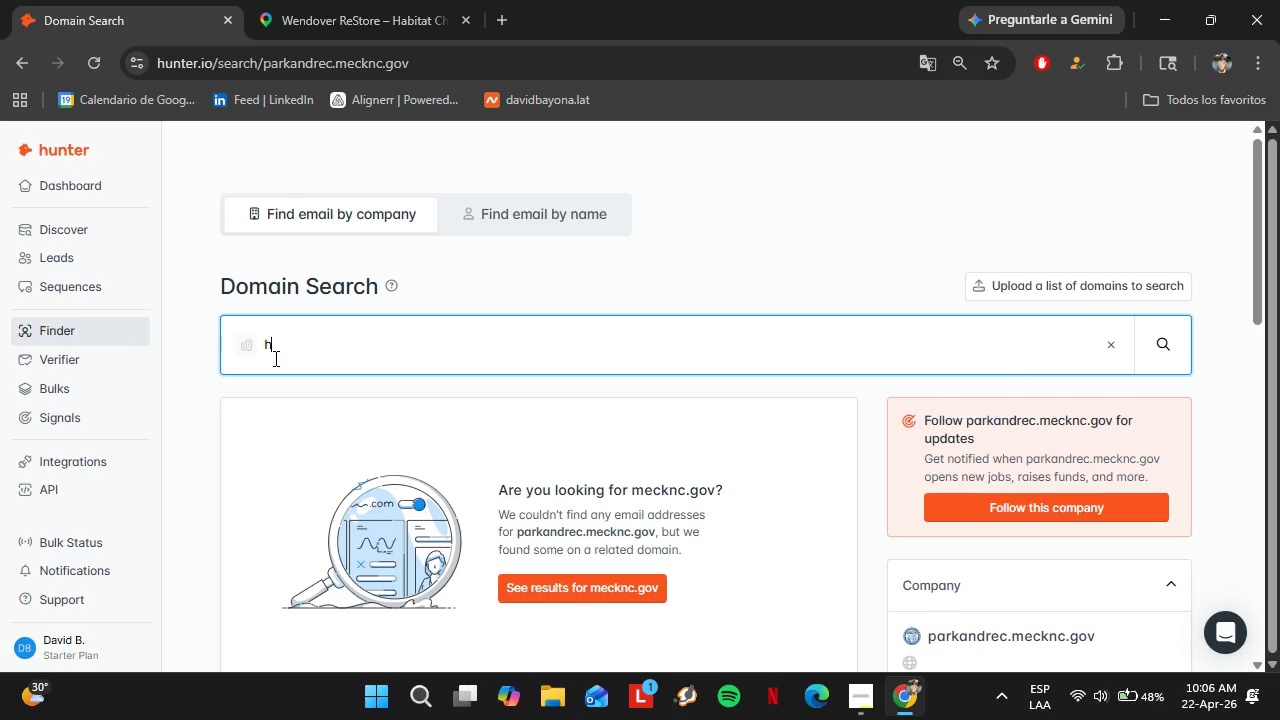 
key(Backspace)
 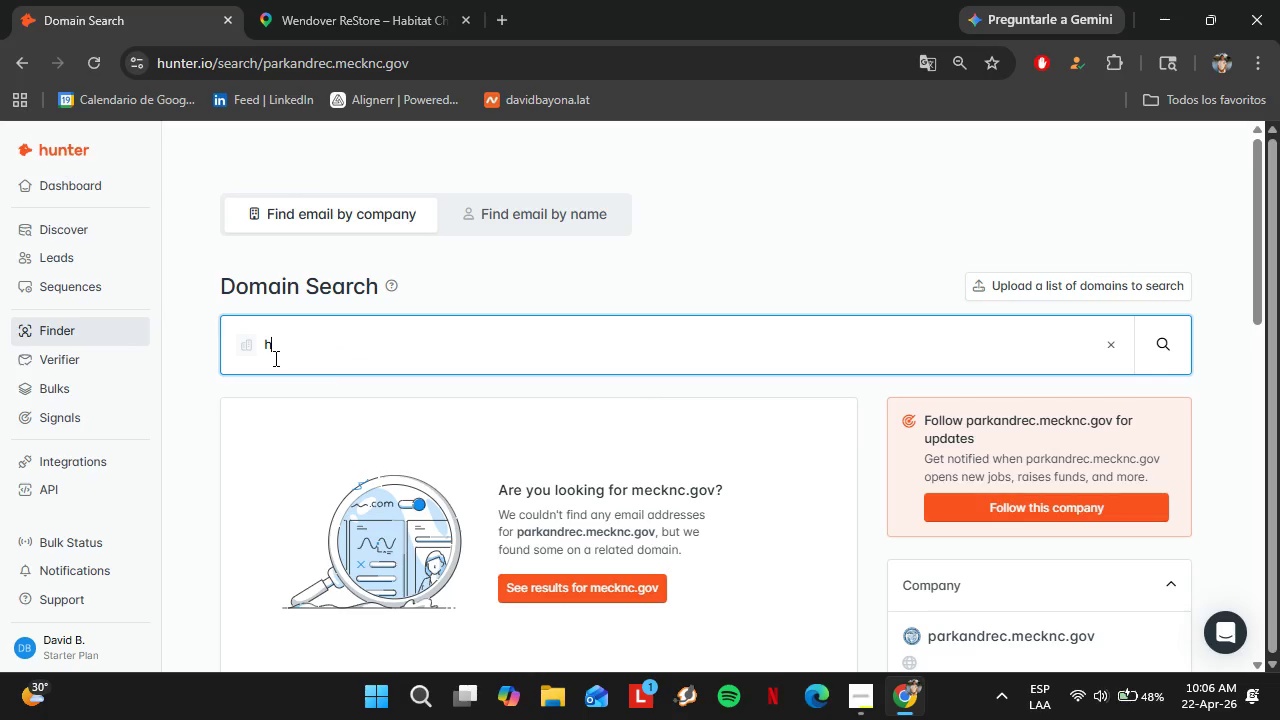 
key(Backspace)
 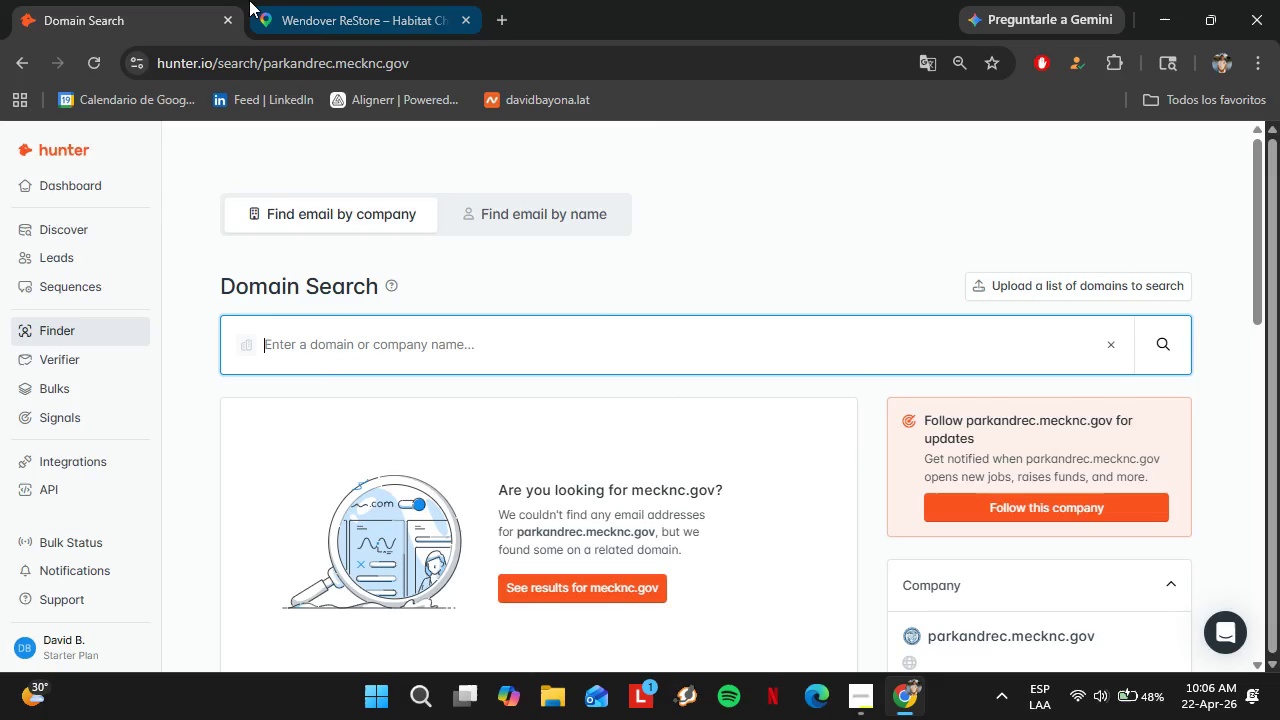 
left_click([352, 0])
 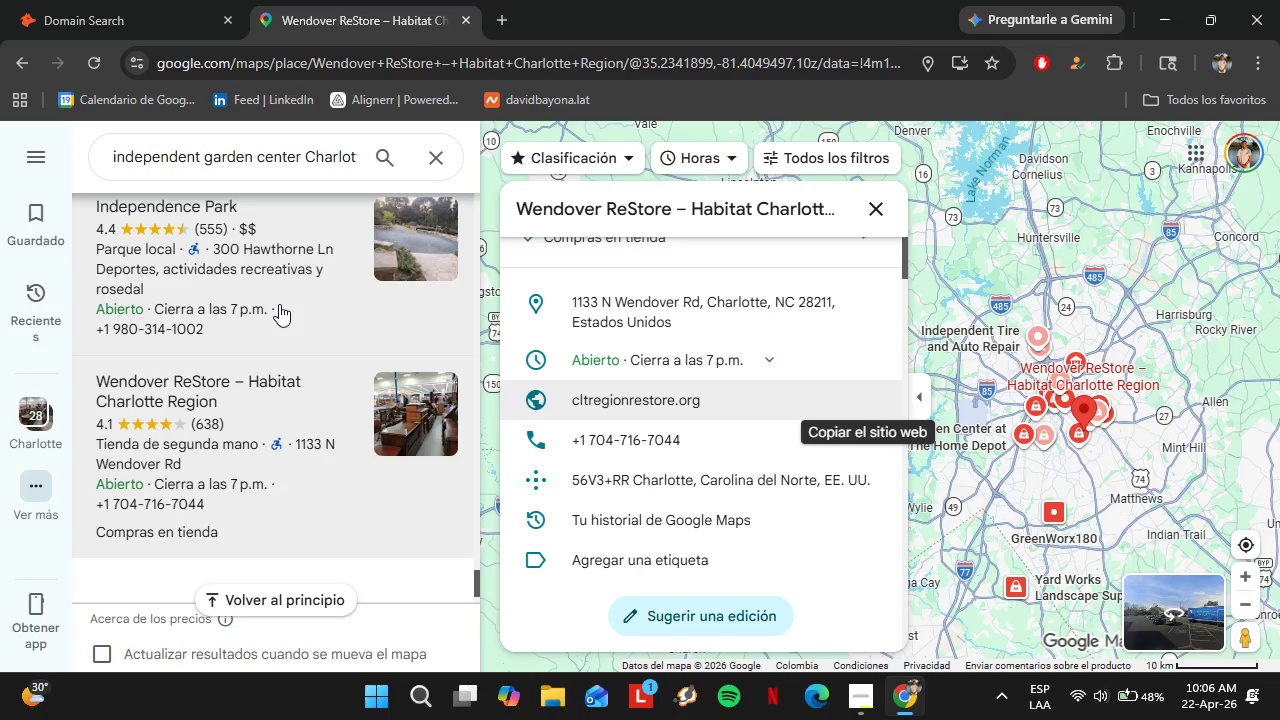 
scroll: coordinate [280, 307], scroll_direction: down, amount: 1.0
 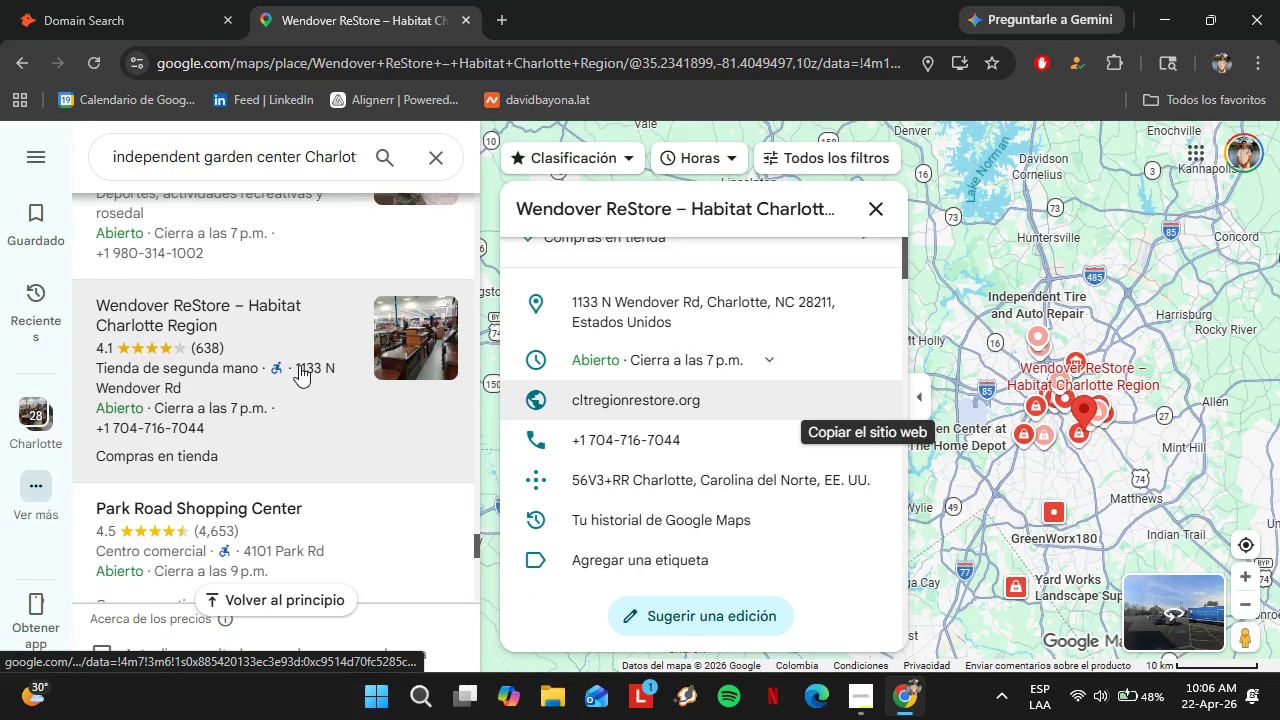 
left_click([287, 357])
 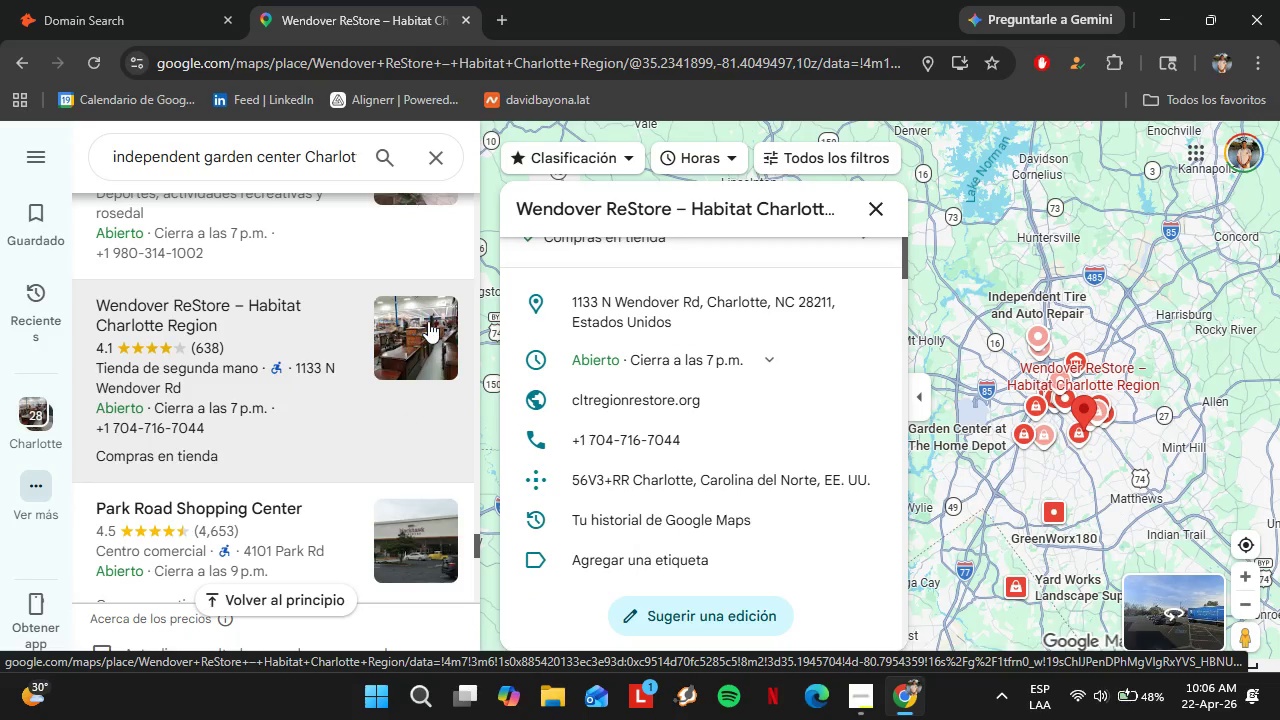 
scroll: coordinate [837, 415], scroll_direction: down, amount: 1.0
 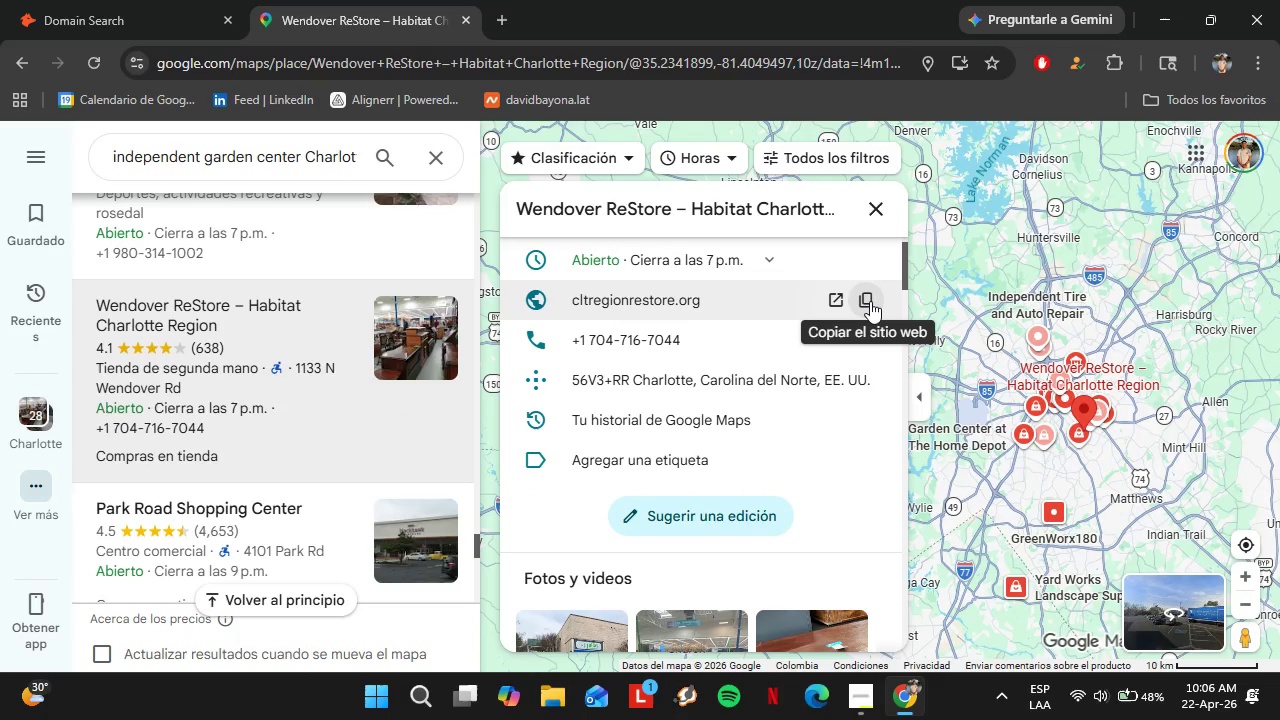 
left_click([870, 301])
 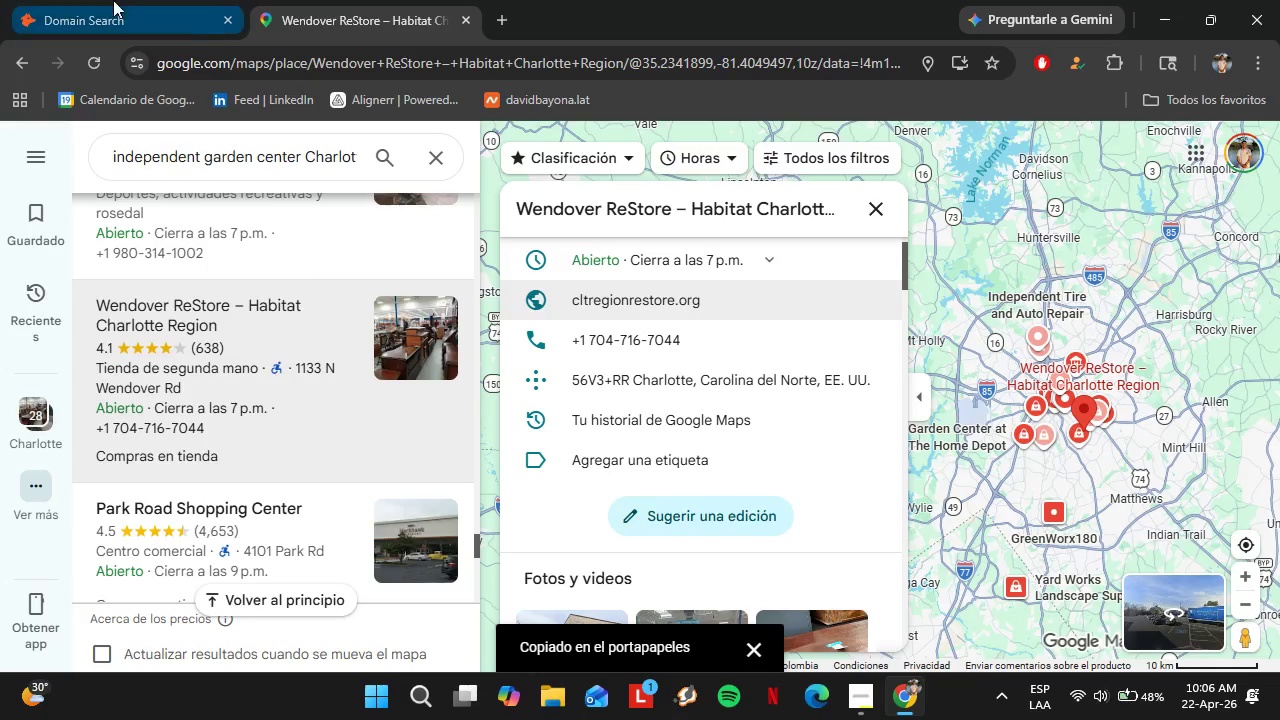 
left_click([113, 0])
 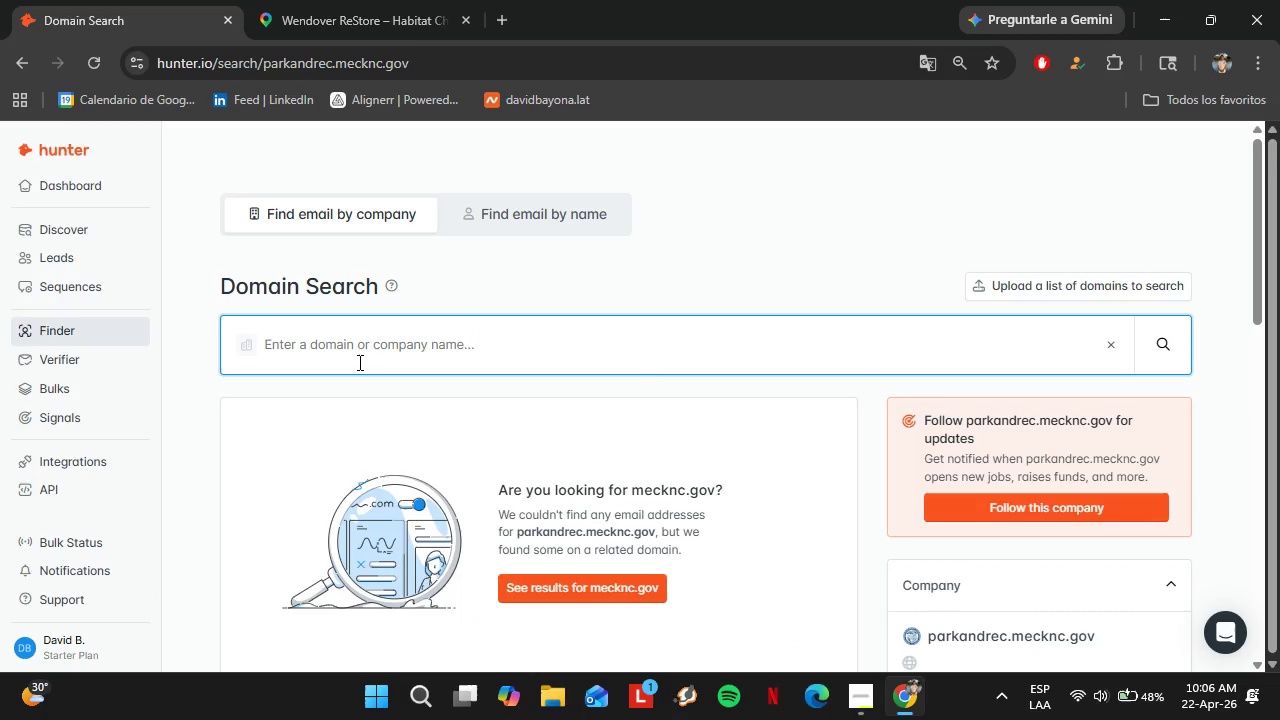 
key(Control+V)
 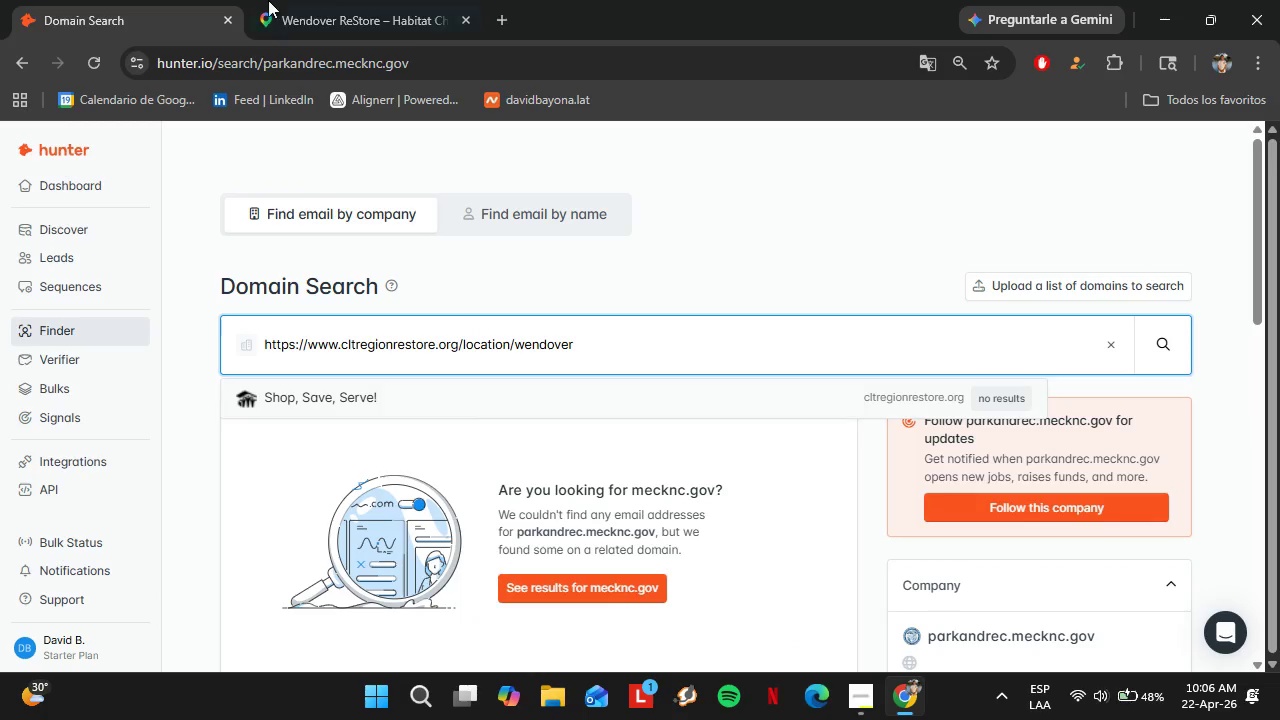 
left_click([291, 0])
 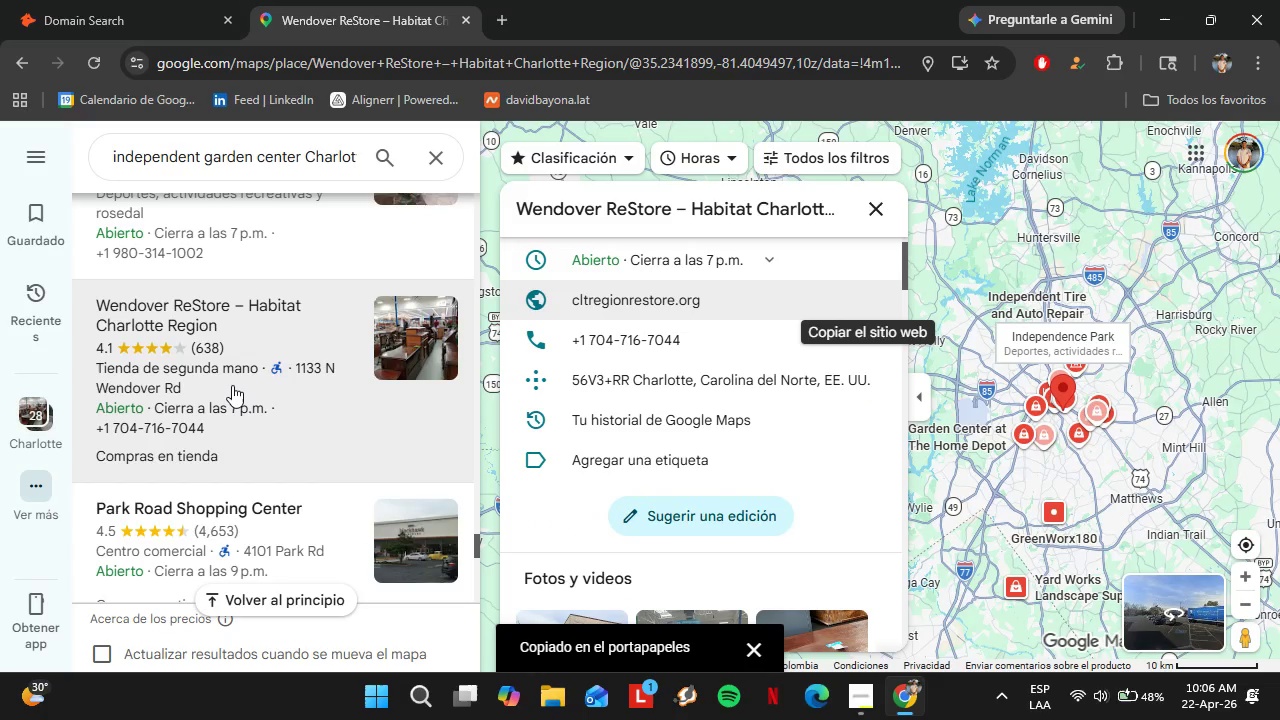 
scroll: coordinate [266, 426], scroll_direction: down, amount: 3.0
 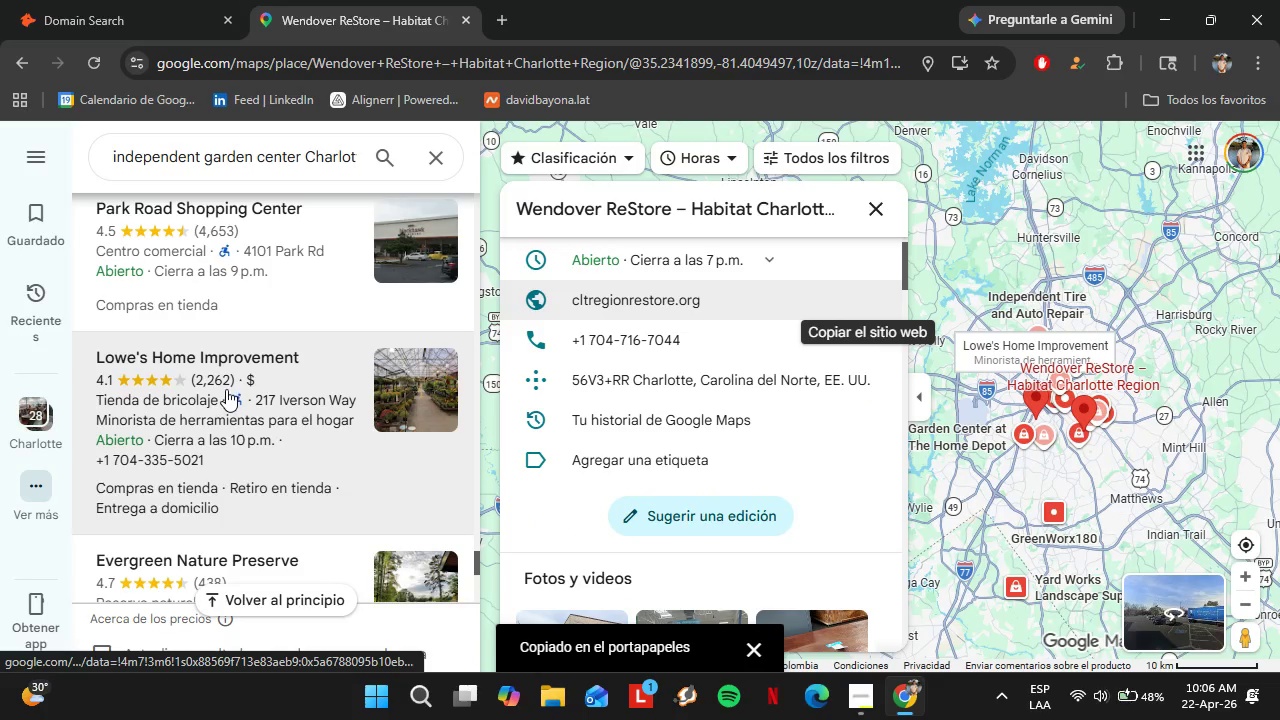 
left_click([226, 389])
 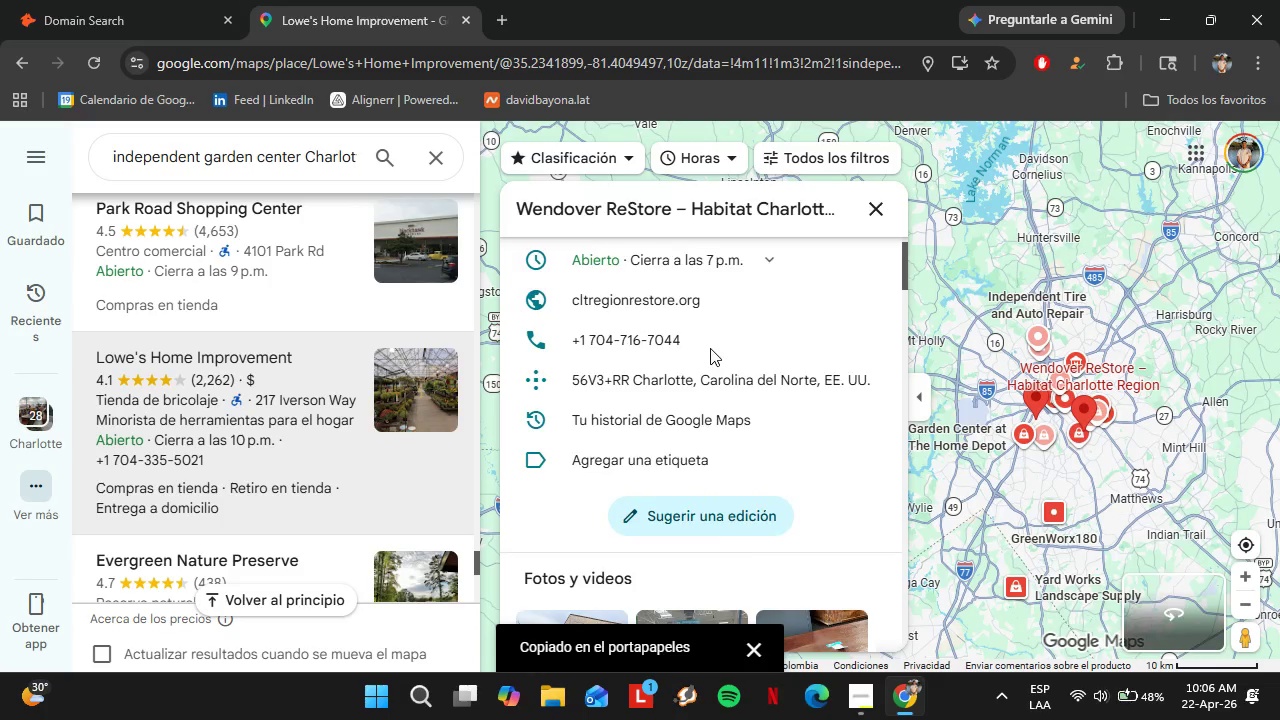 
scroll: coordinate [686, 400], scroll_direction: down, amount: 4.0
 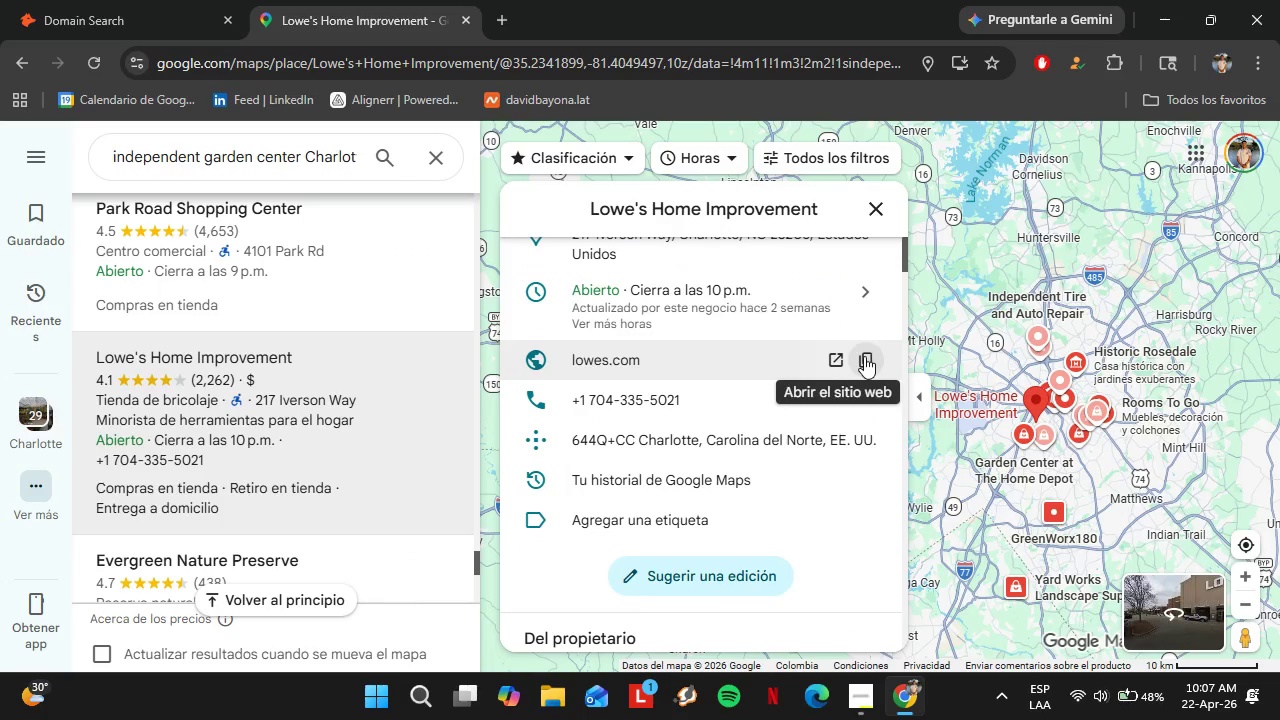 
left_click([866, 357])
 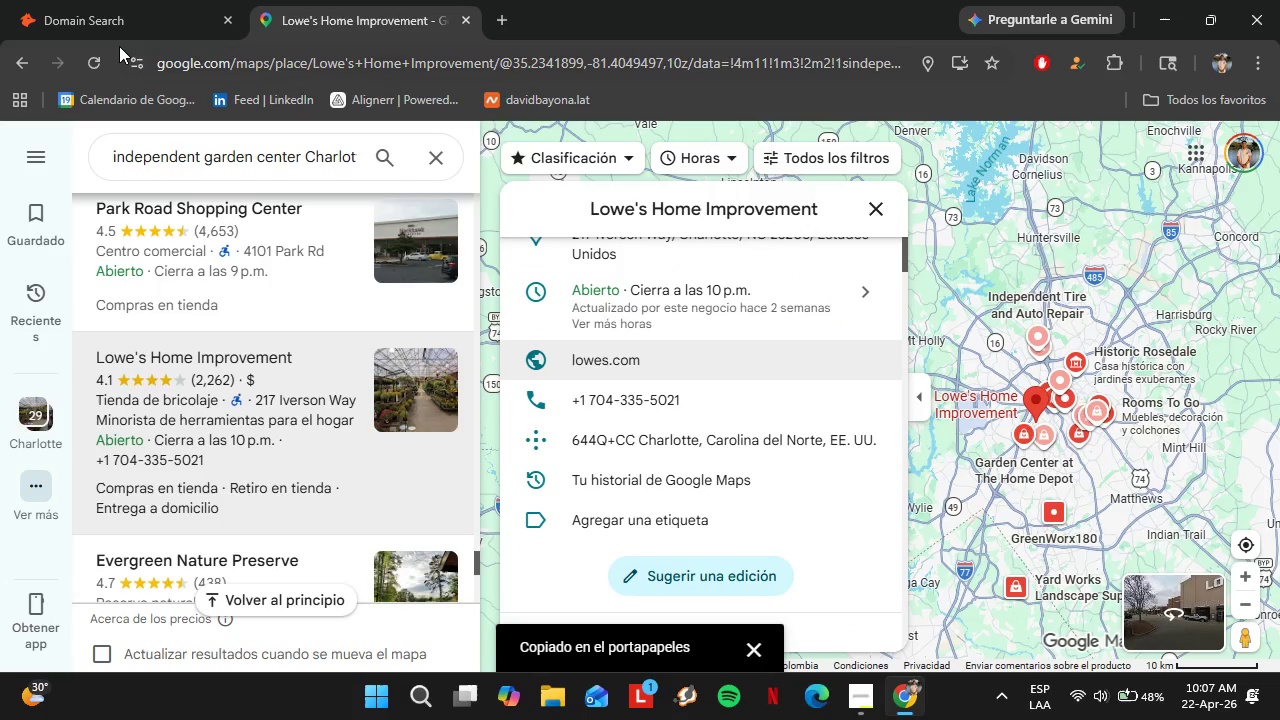 
left_click([119, 43])
 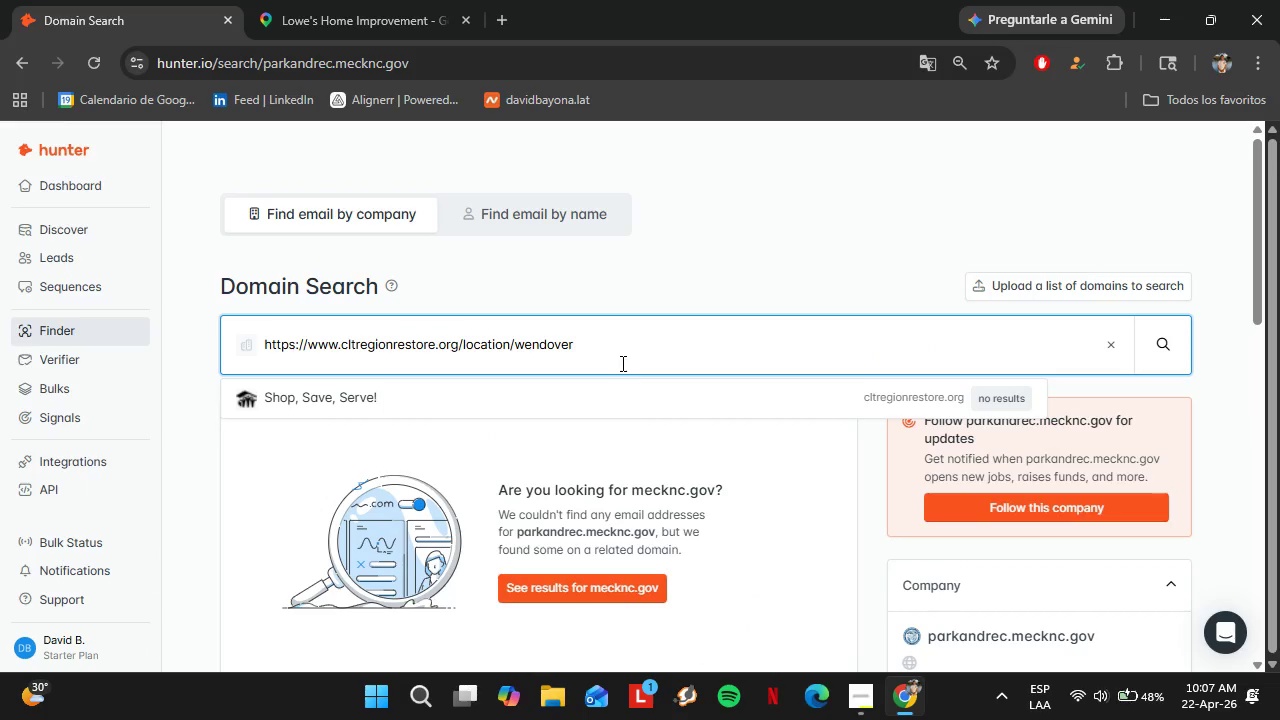 
left_click_drag(start_coordinate=[651, 349], to_coordinate=[232, 357])
 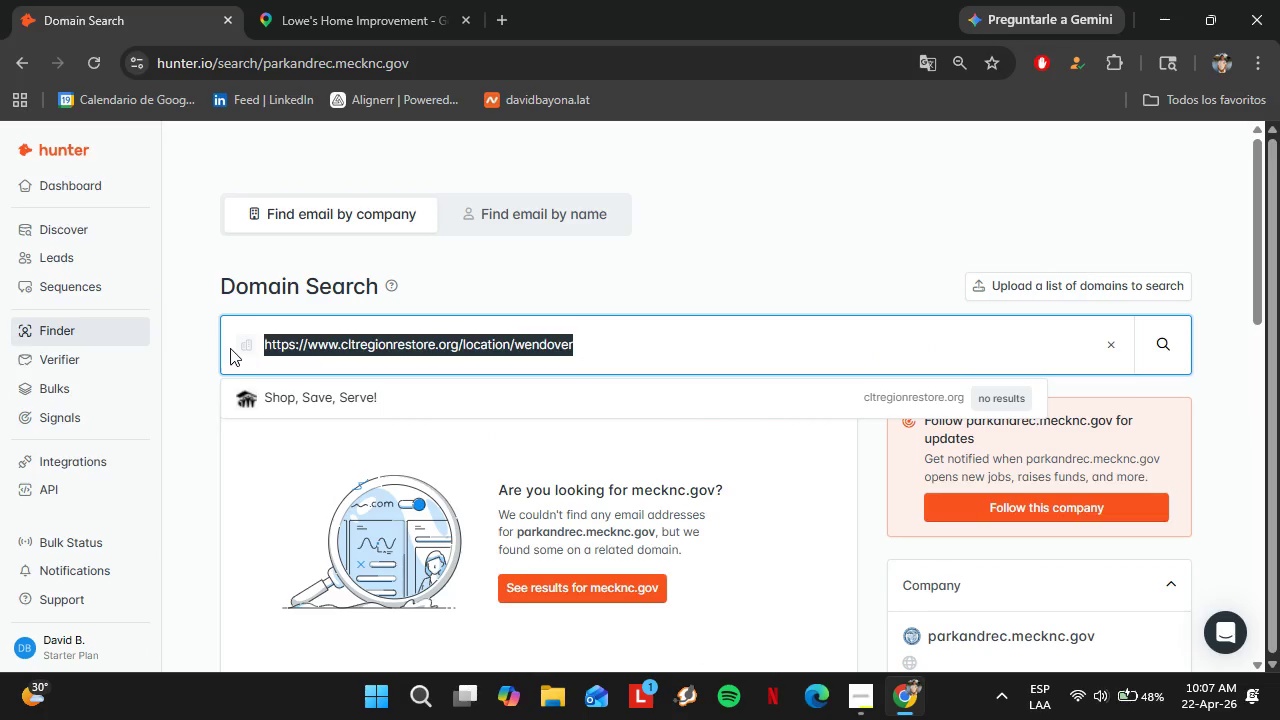 
key(Control+V)
 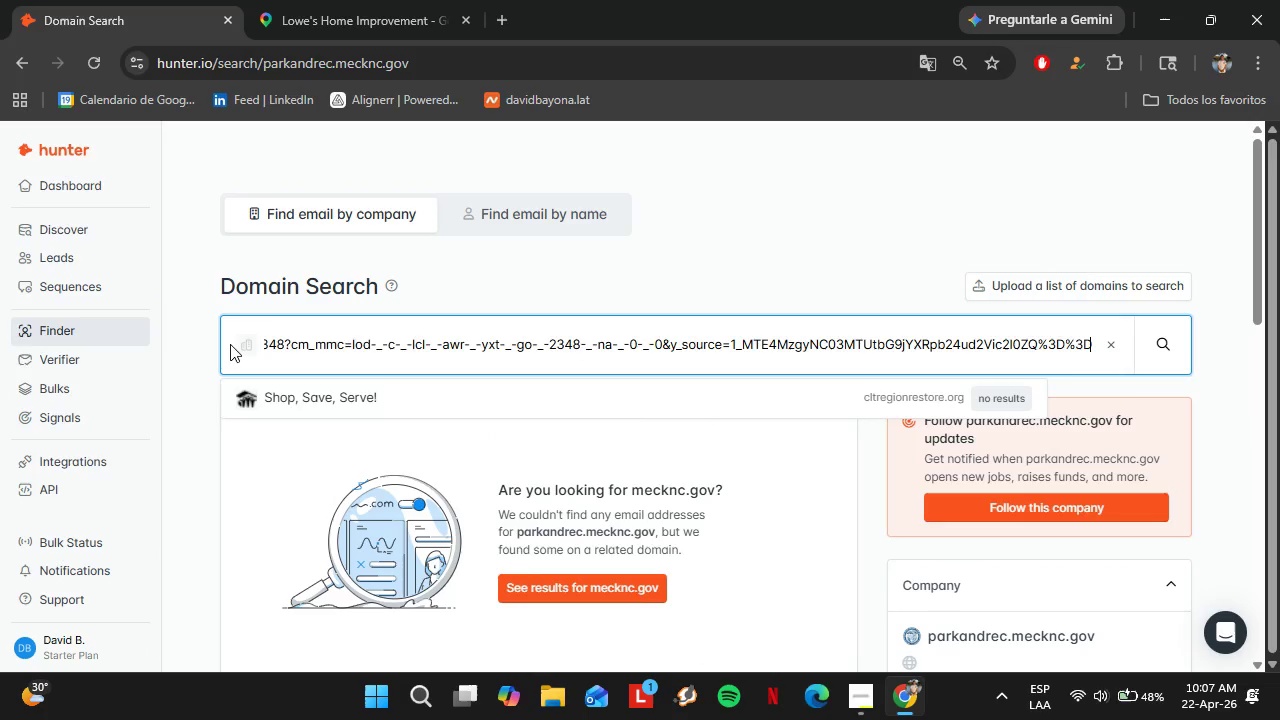 
left_click_drag(start_coordinate=[230, 344], to_coordinate=[278, 345])
 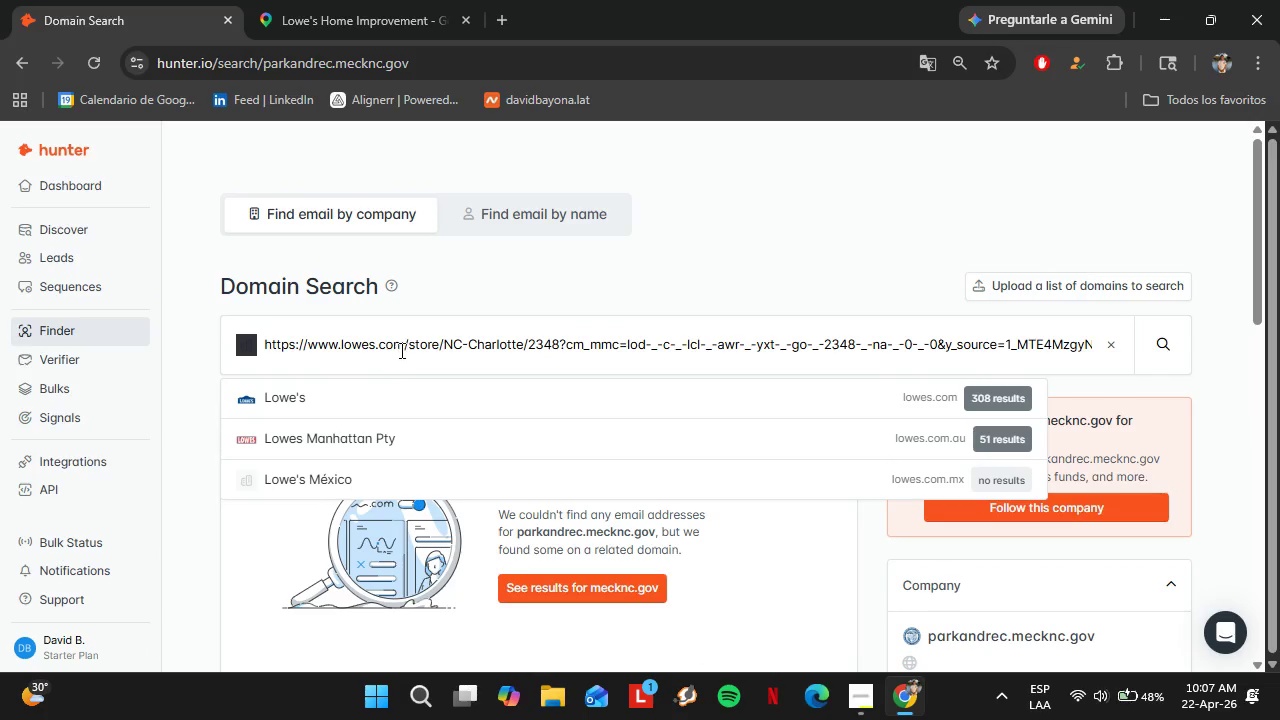 
left_click([376, 388])
 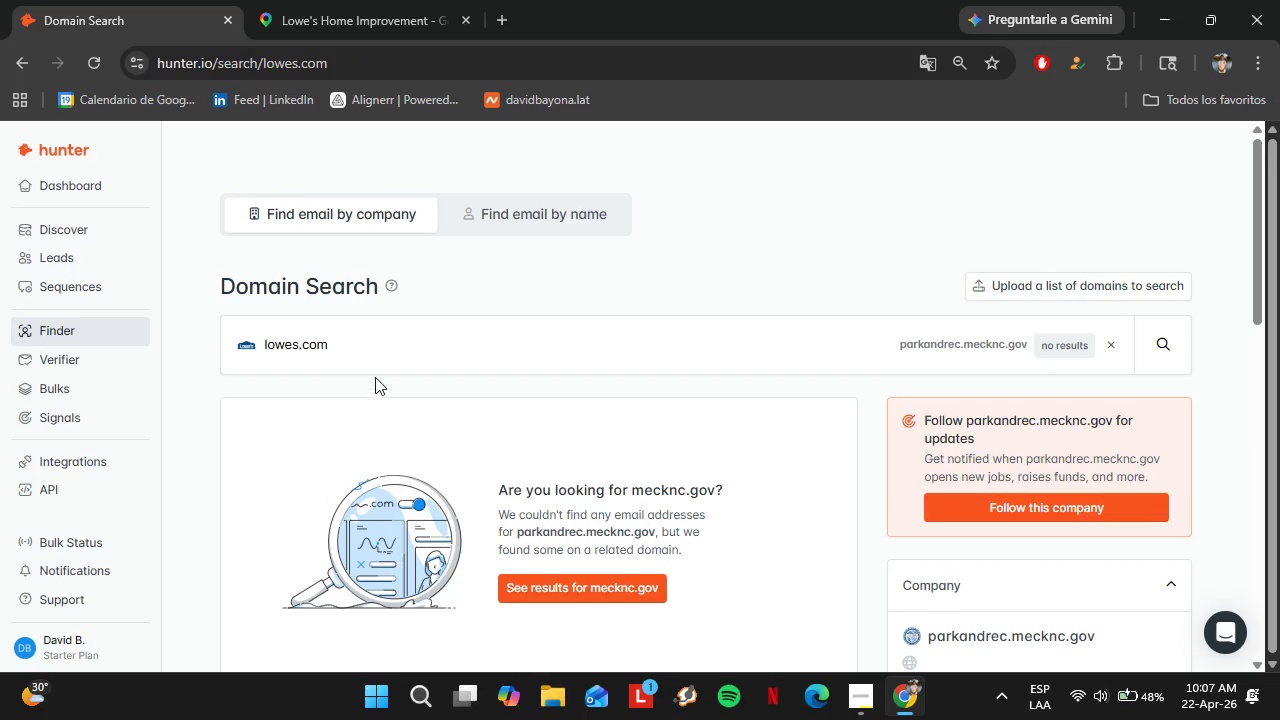 
mouse_move([367, 346])
 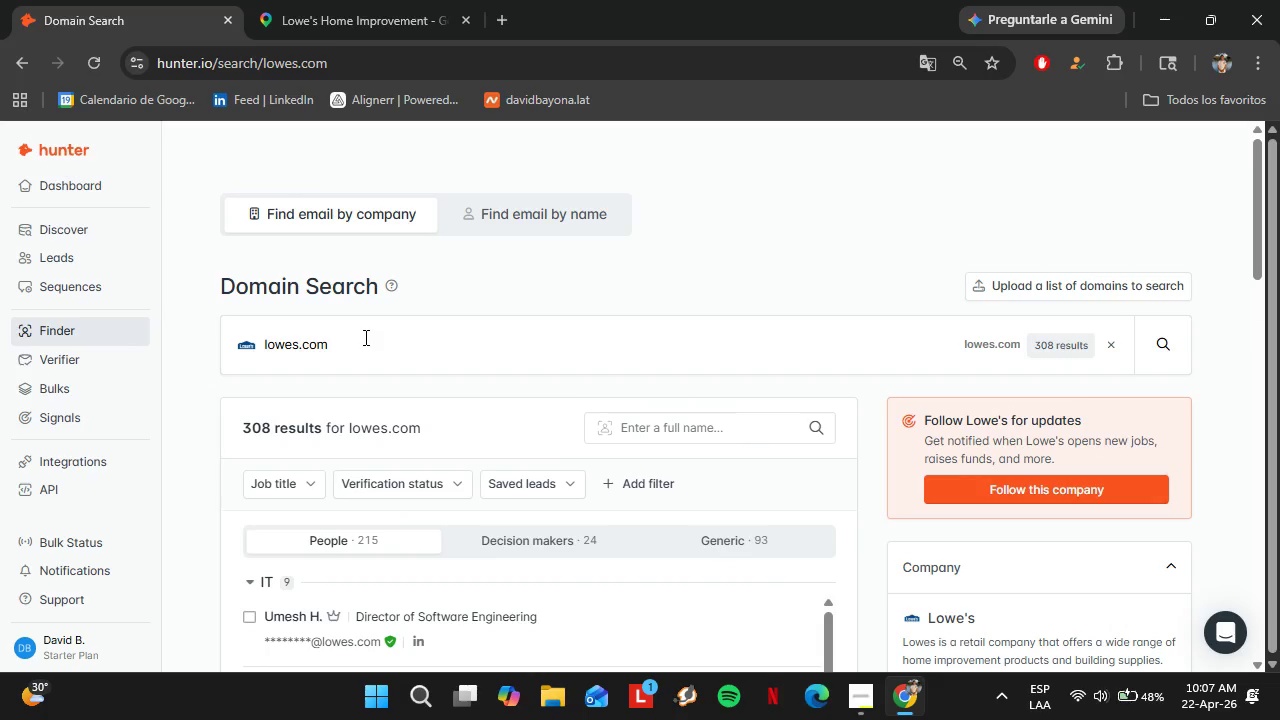 
scroll: coordinate [364, 337], scroll_direction: down, amount: 3.0
 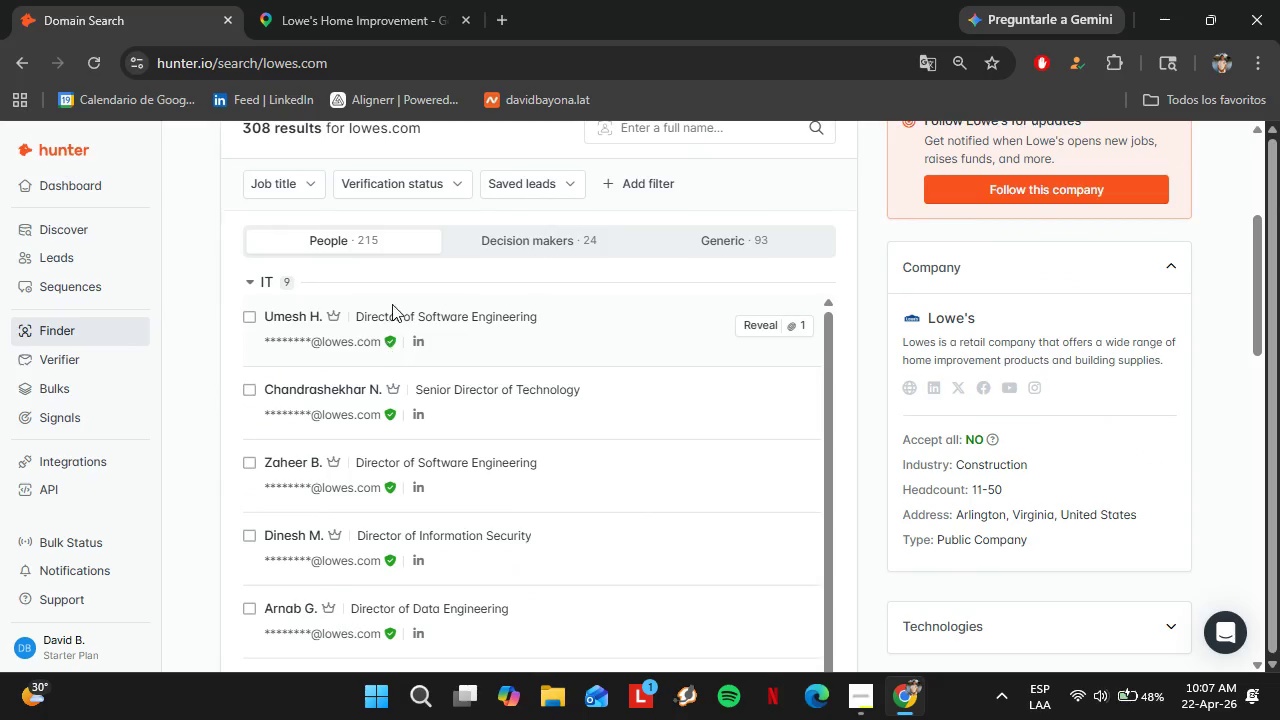 
scroll: coordinate [392, 304], scroll_direction: up, amount: 2.0
 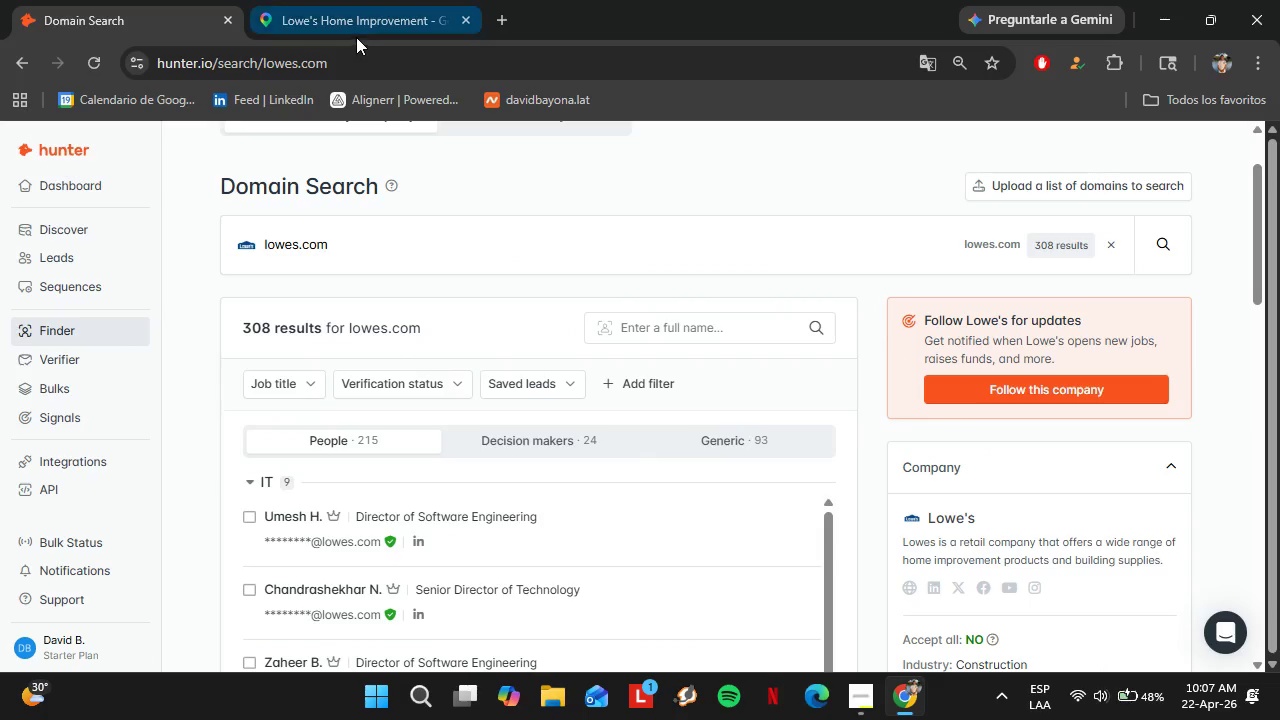 
left_click([356, 37])
 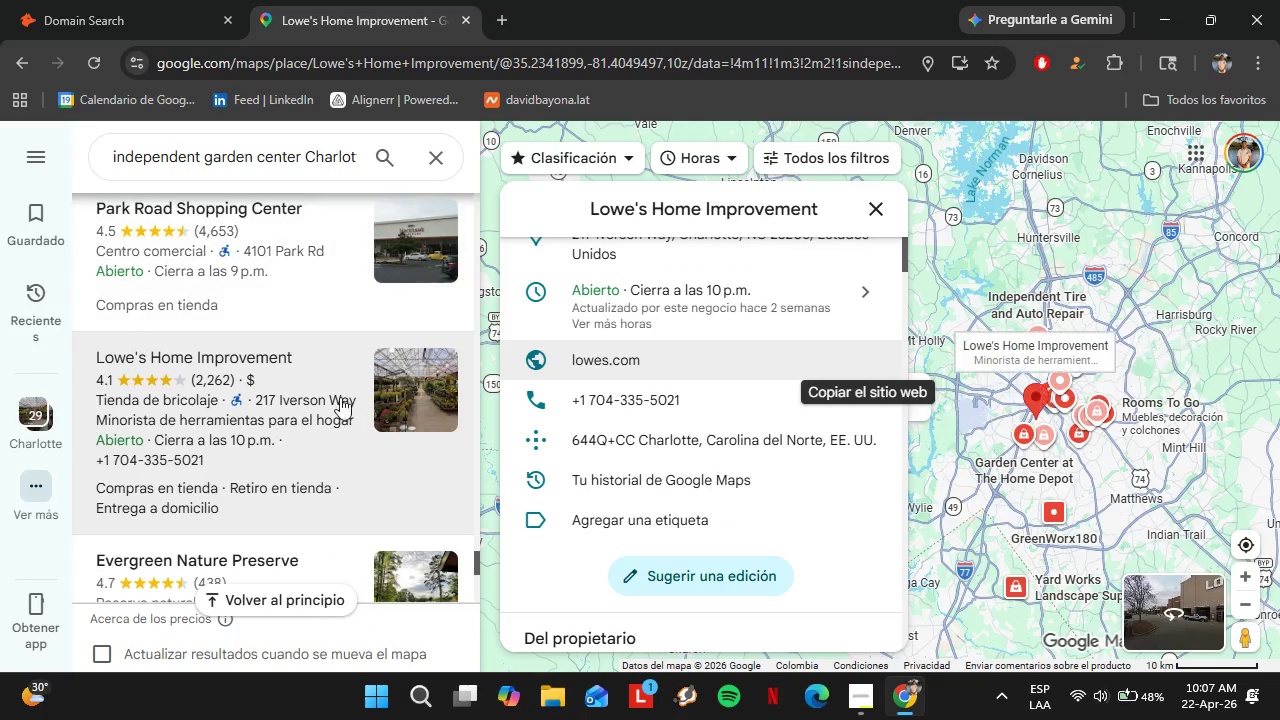 
scroll: coordinate [328, 383], scroll_direction: down, amount: 2.0
 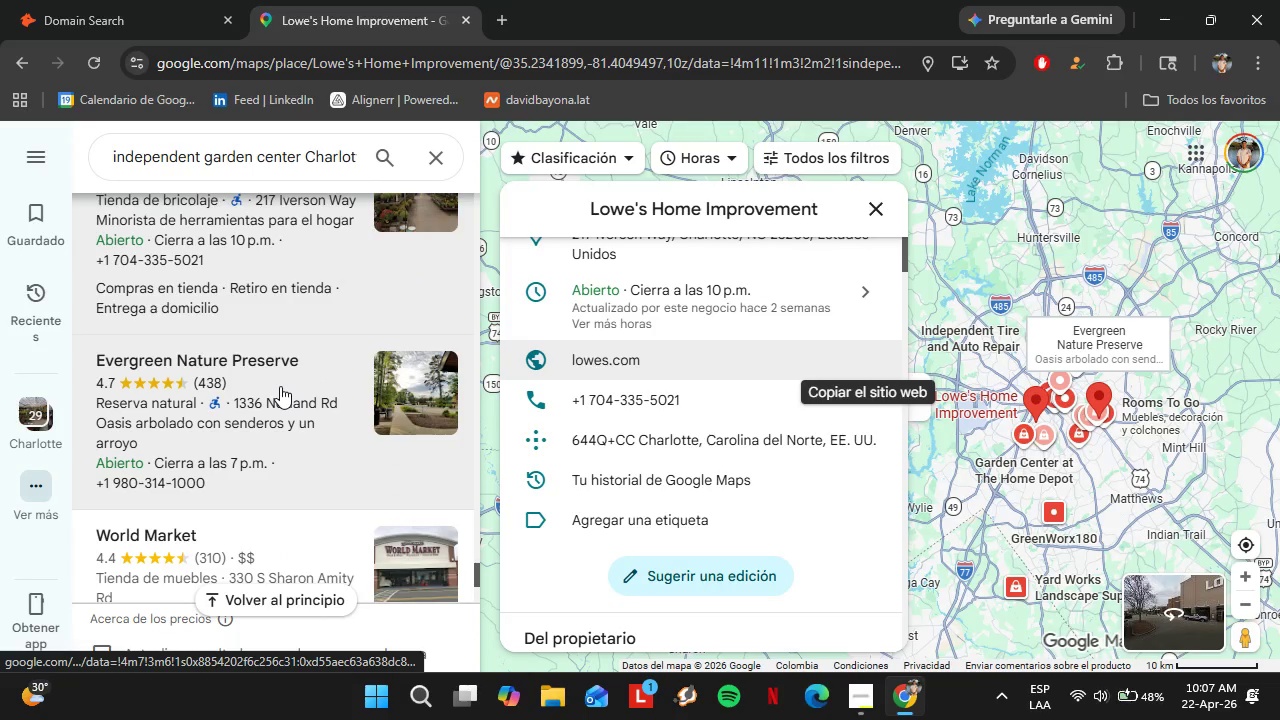 
left_click([280, 386])
 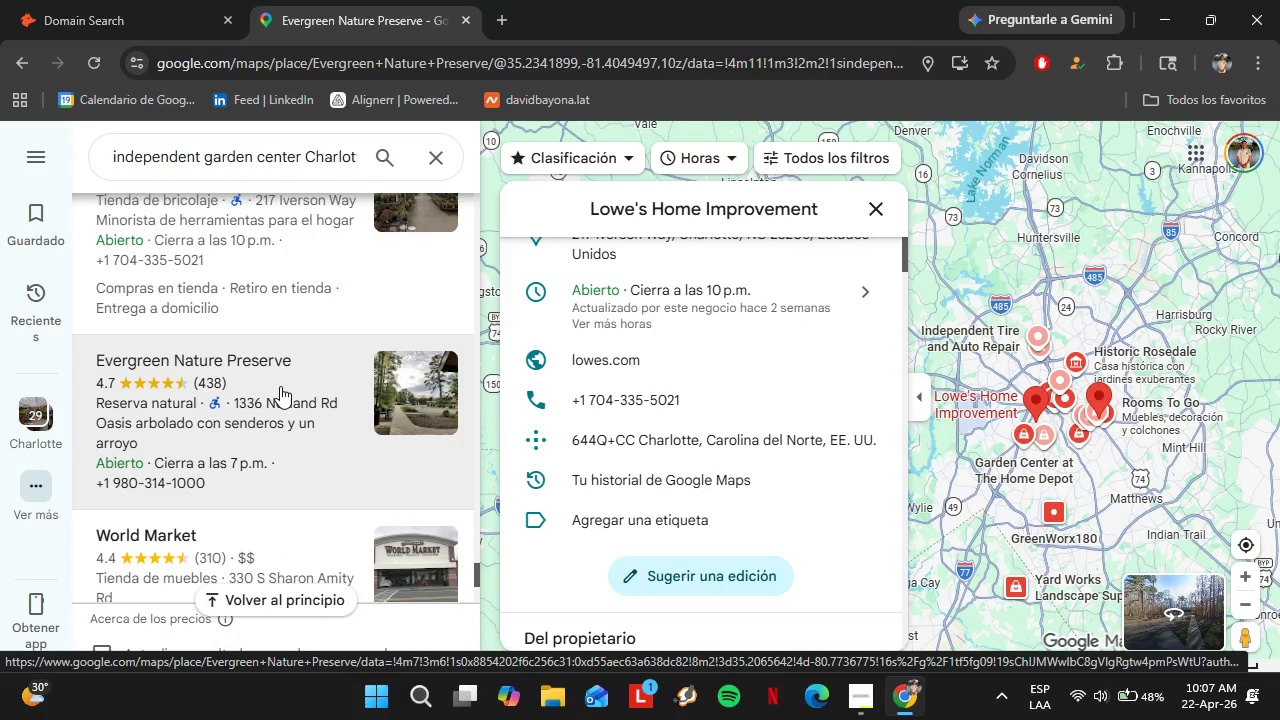 
scroll: coordinate [695, 425], scroll_direction: down, amount: 5.0
 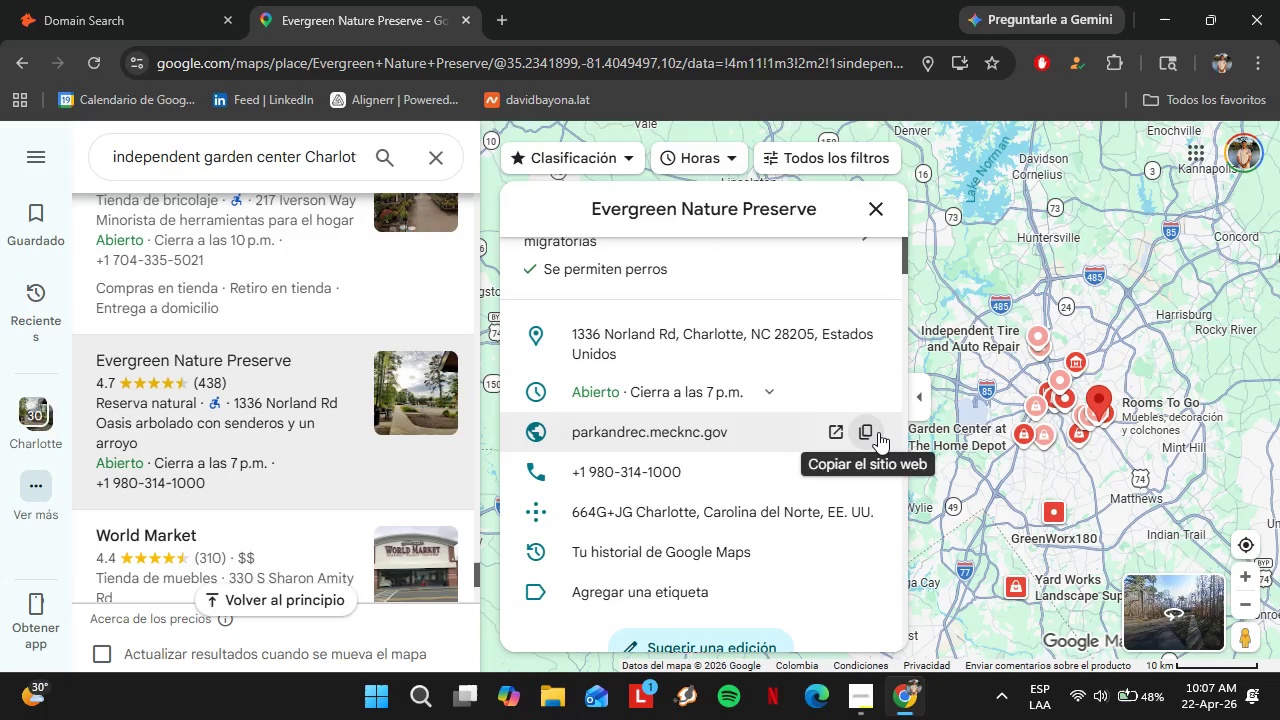 
left_click([869, 432])
 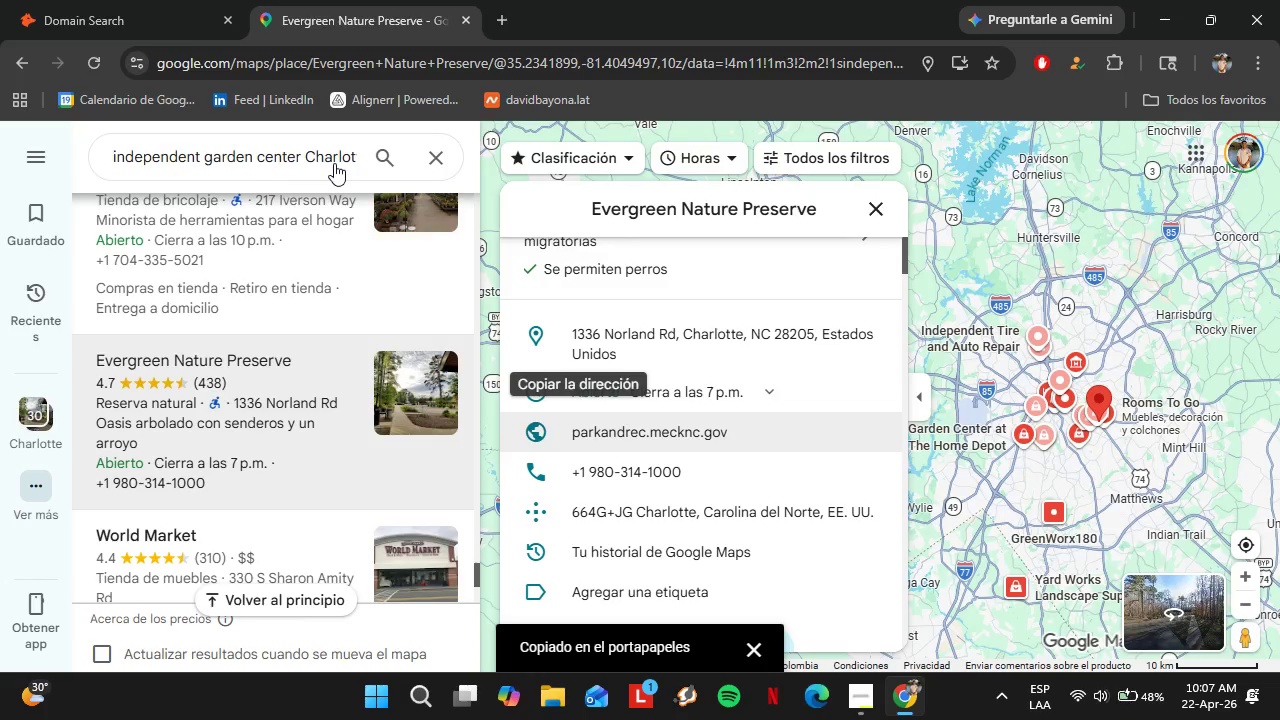 
left_click([107, 0])
 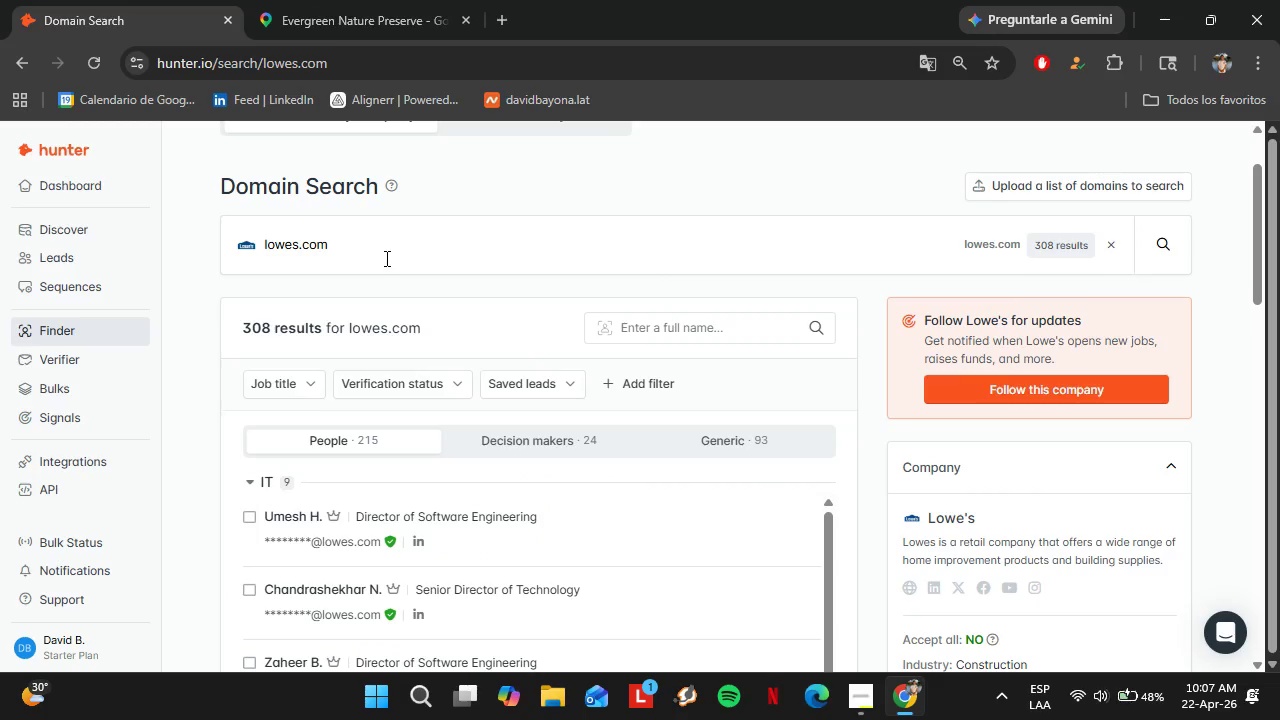 
left_click_drag(start_coordinate=[371, 247], to_coordinate=[235, 228])
 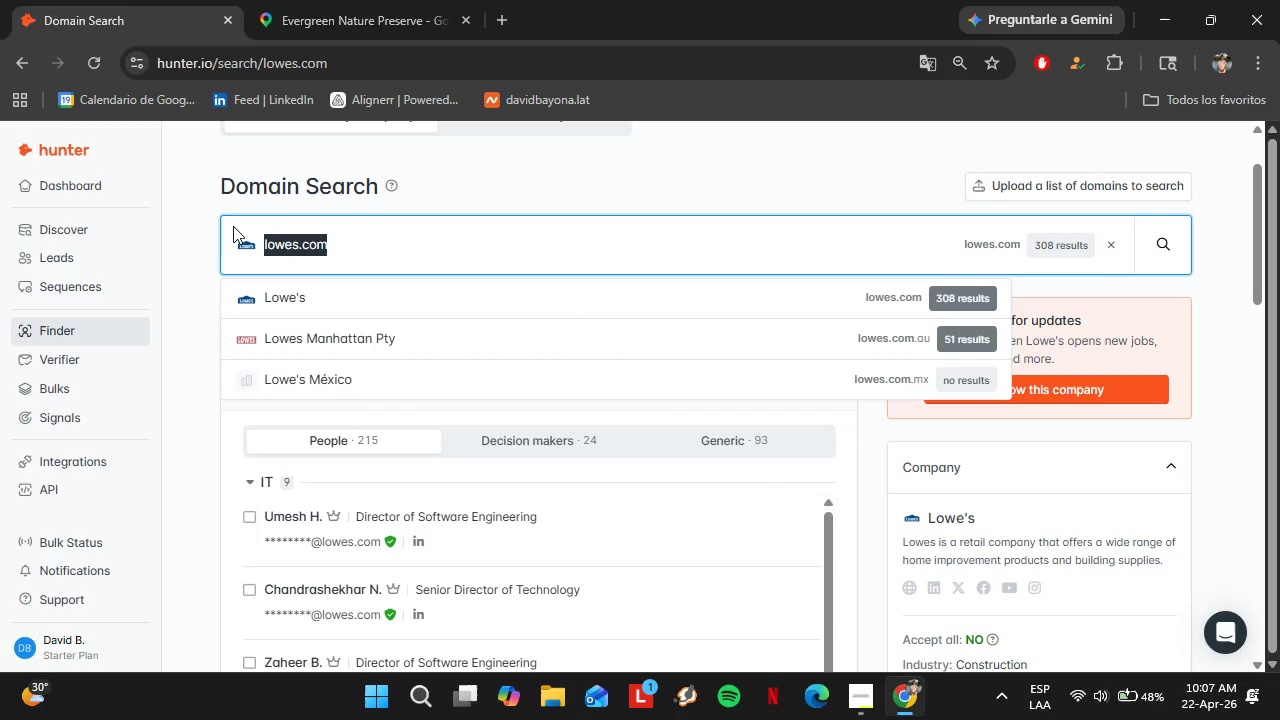 
key(Control+V)
 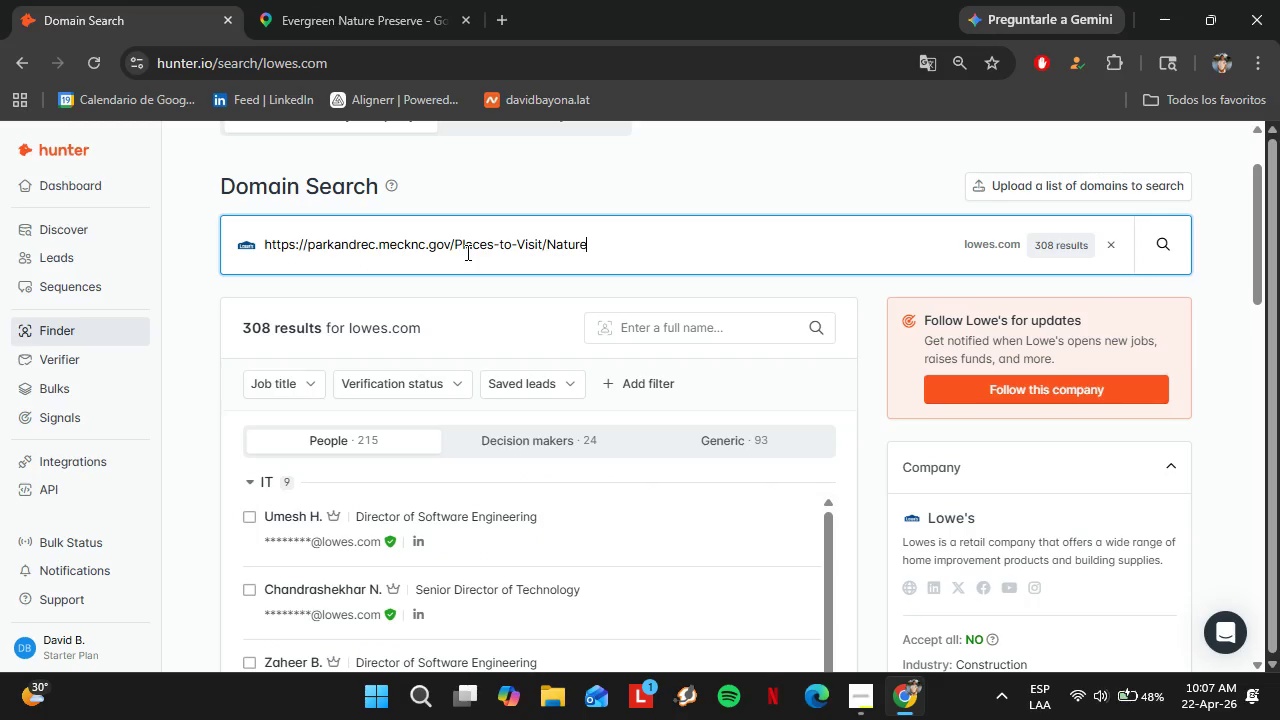 
key(Enter)
 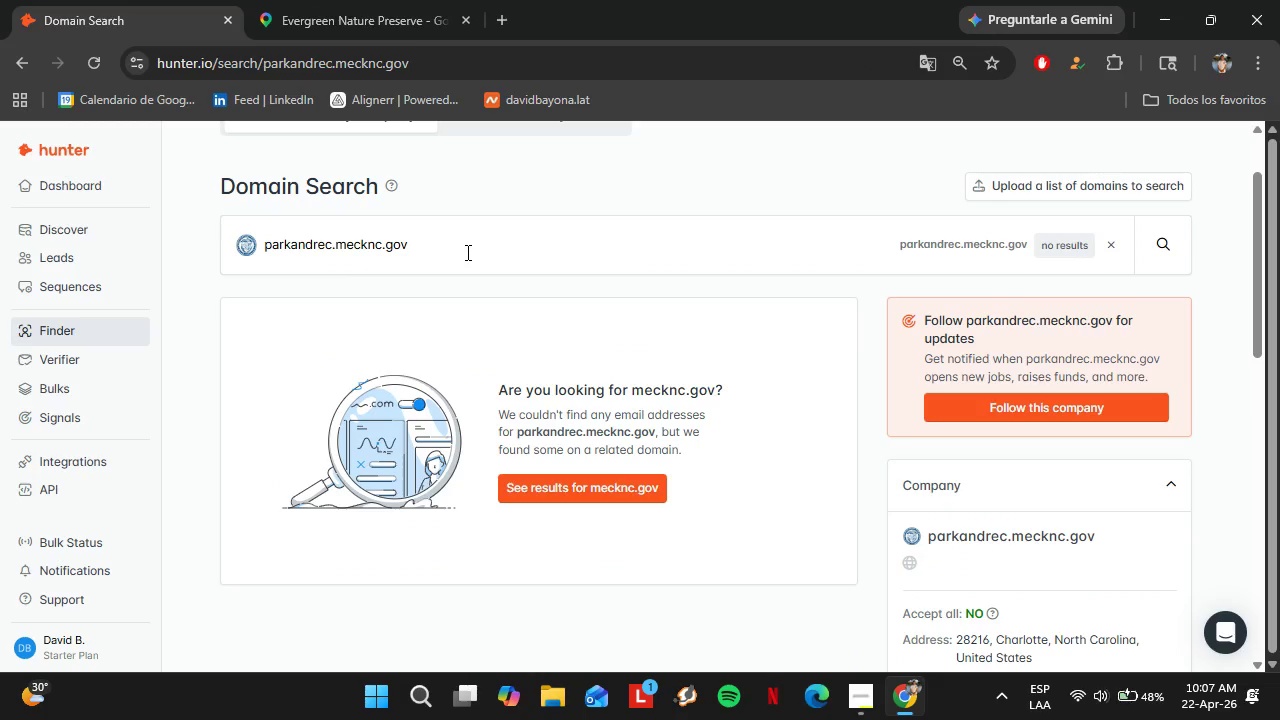 
wait(8.44)
 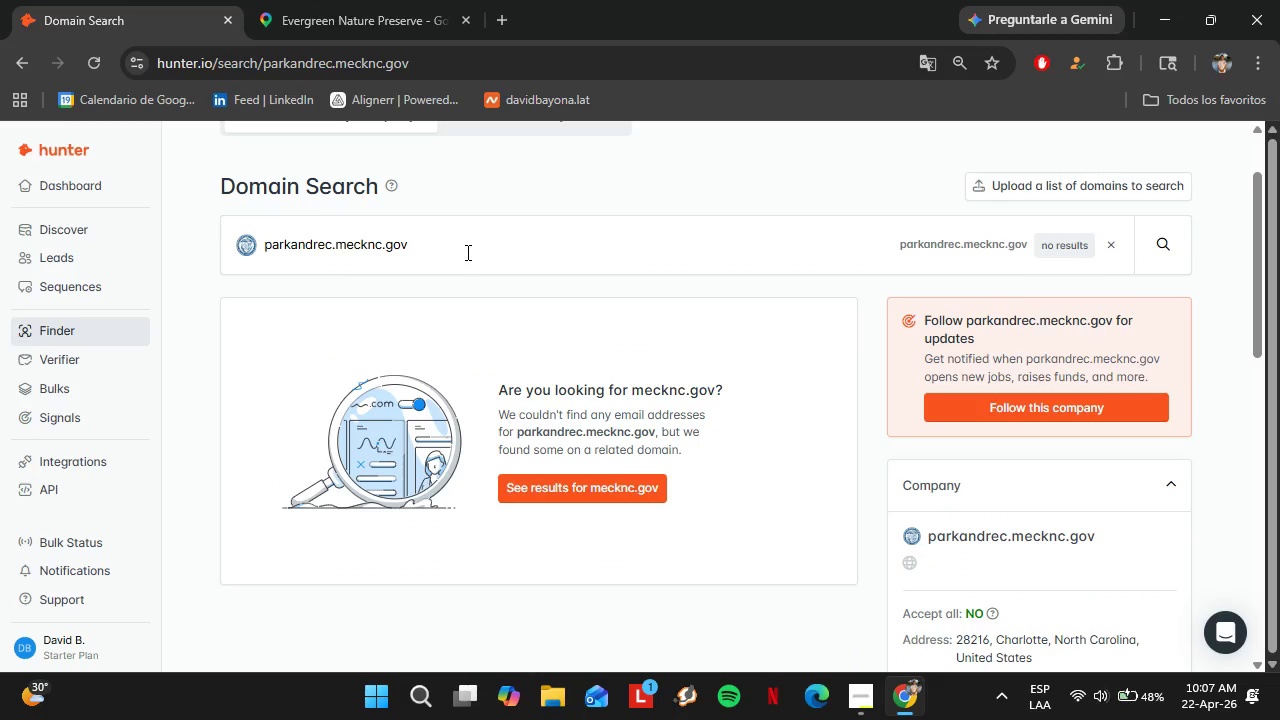 
left_click([333, 8])
 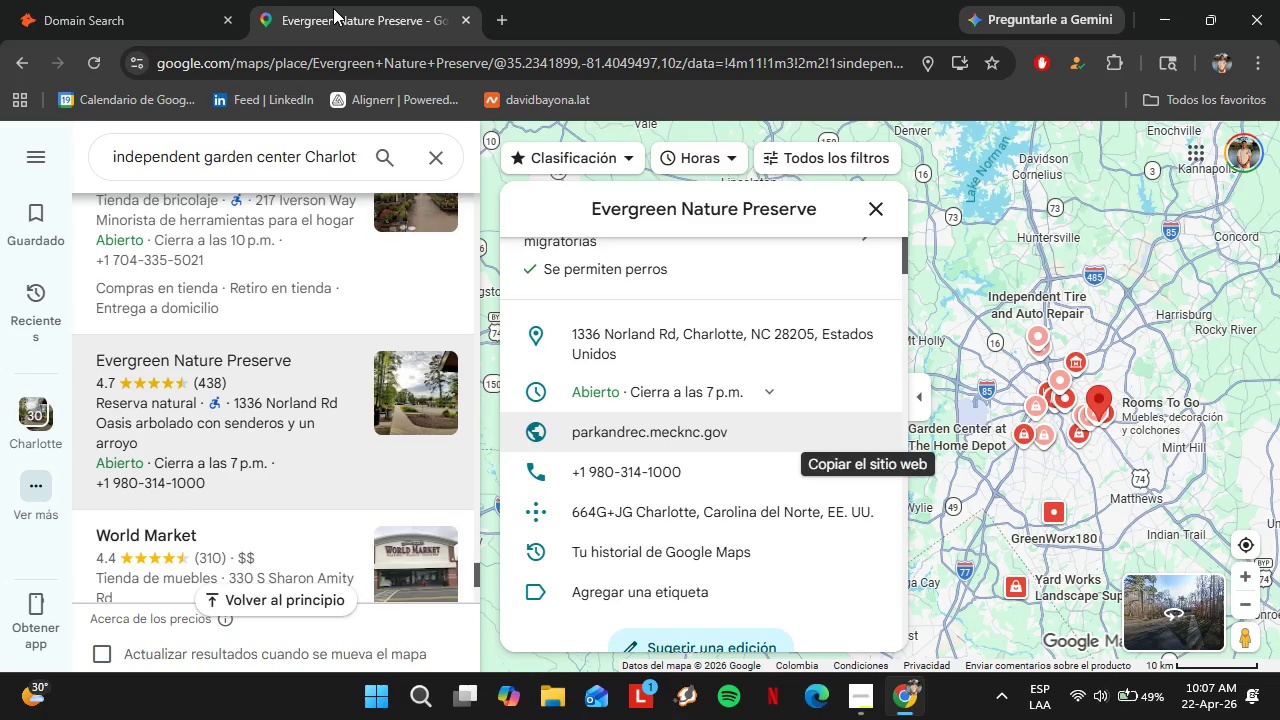 
wait(21.38)
 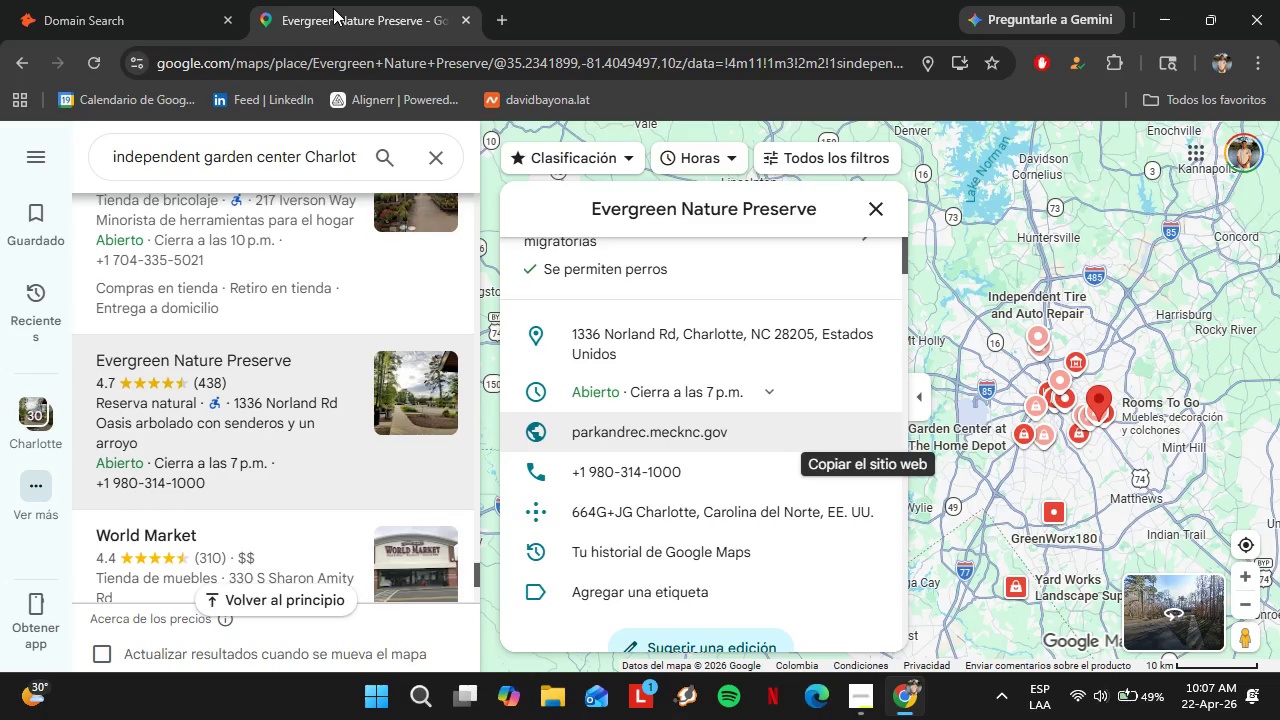 
scroll: coordinate [306, 340], scroll_direction: down, amount: 2.0
 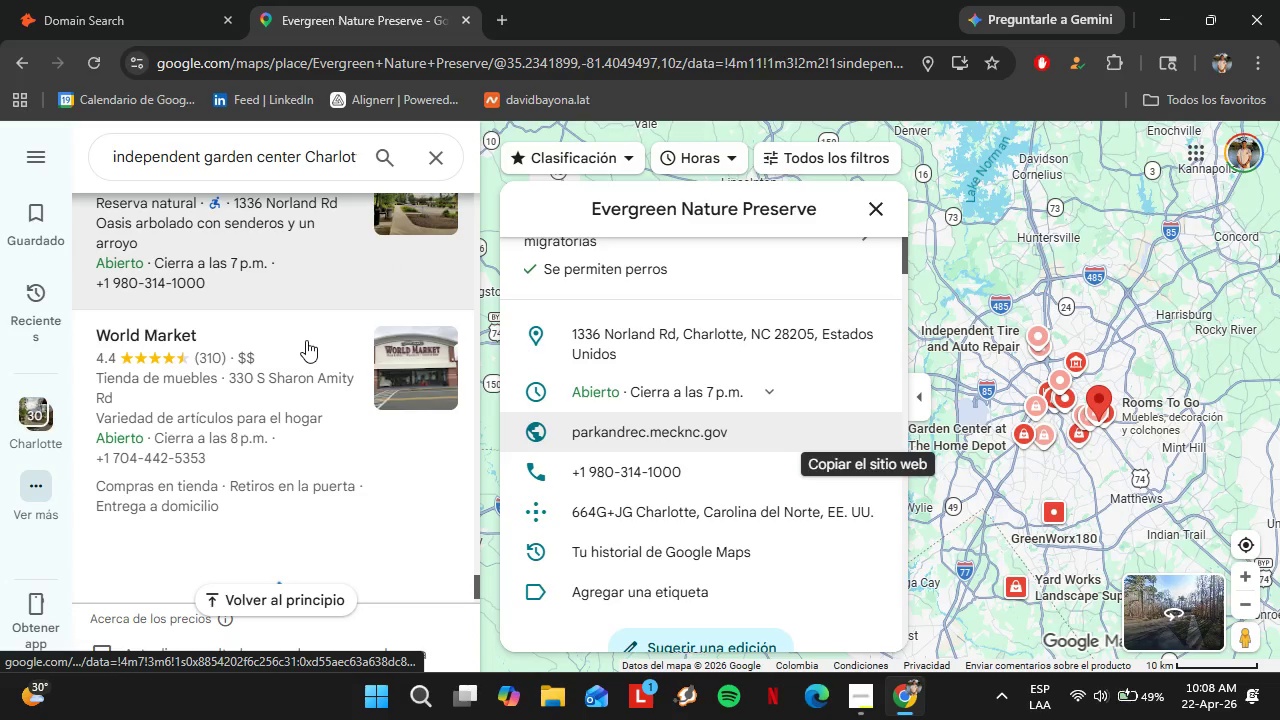 
scroll: coordinate [306, 340], scroll_direction: up, amount: 1.0
 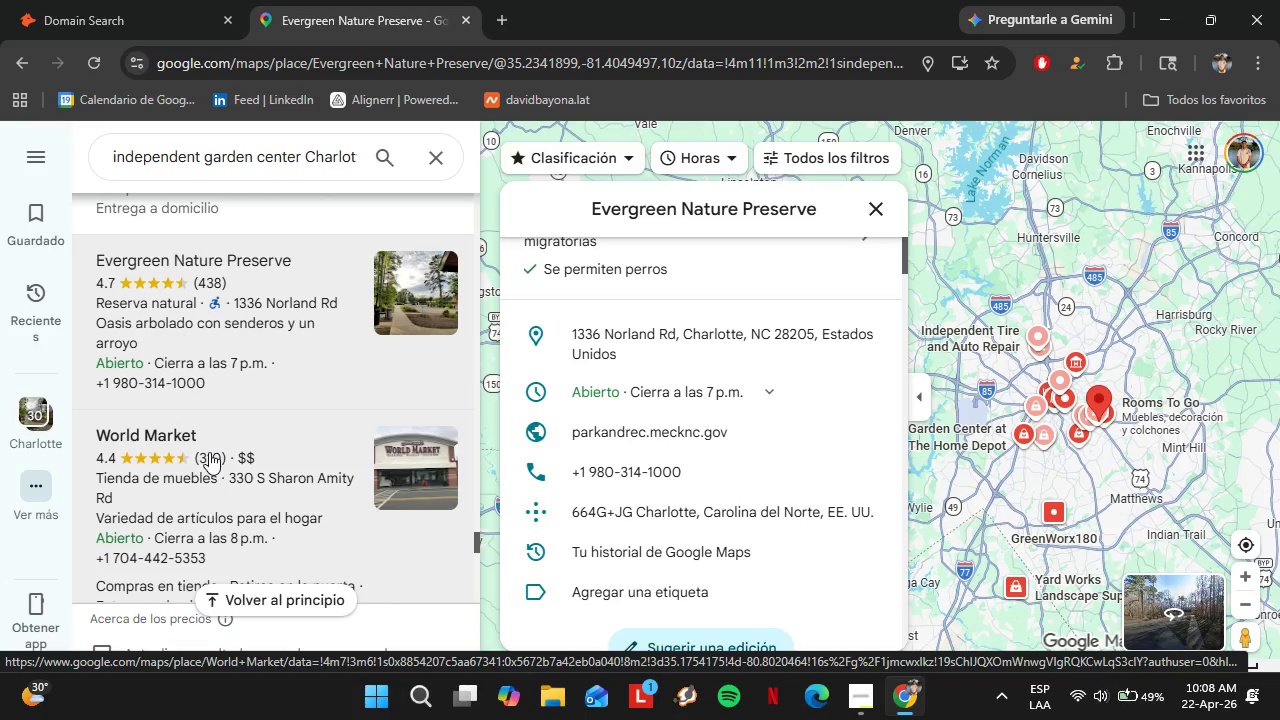 
wait(10.34)
 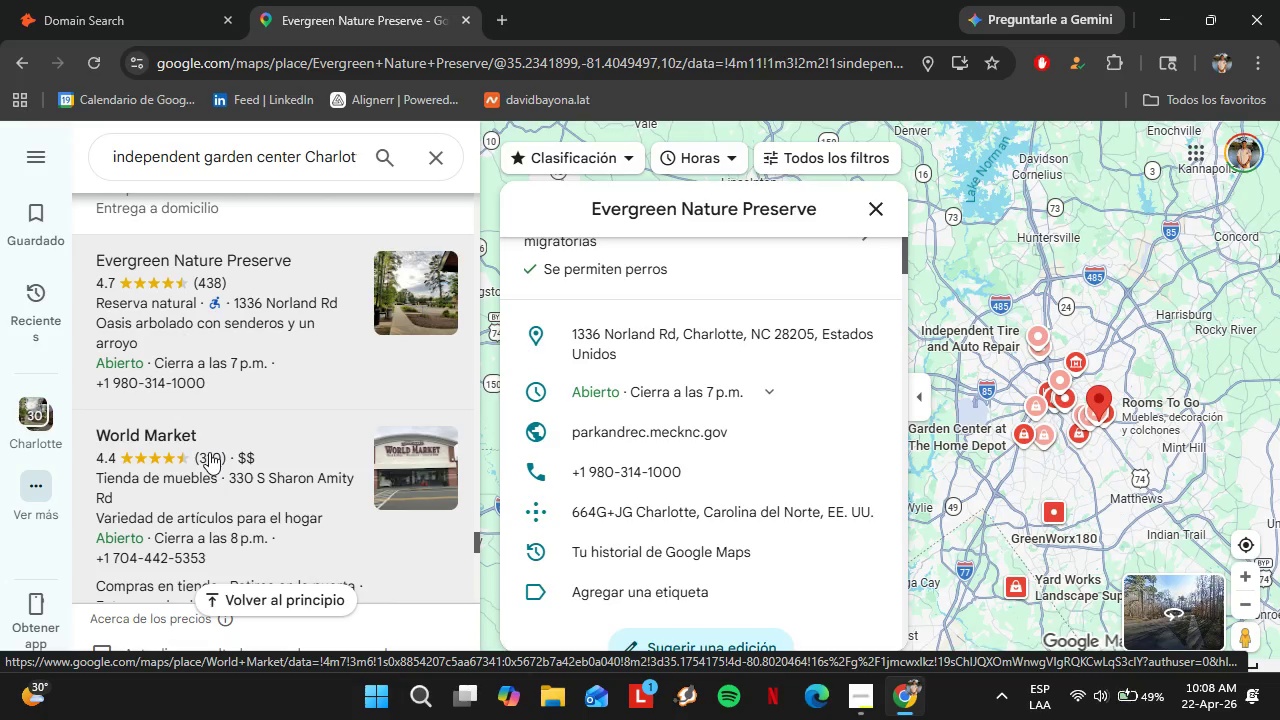 
scroll: coordinate [846, 402], scroll_direction: down, amount: 1.0
 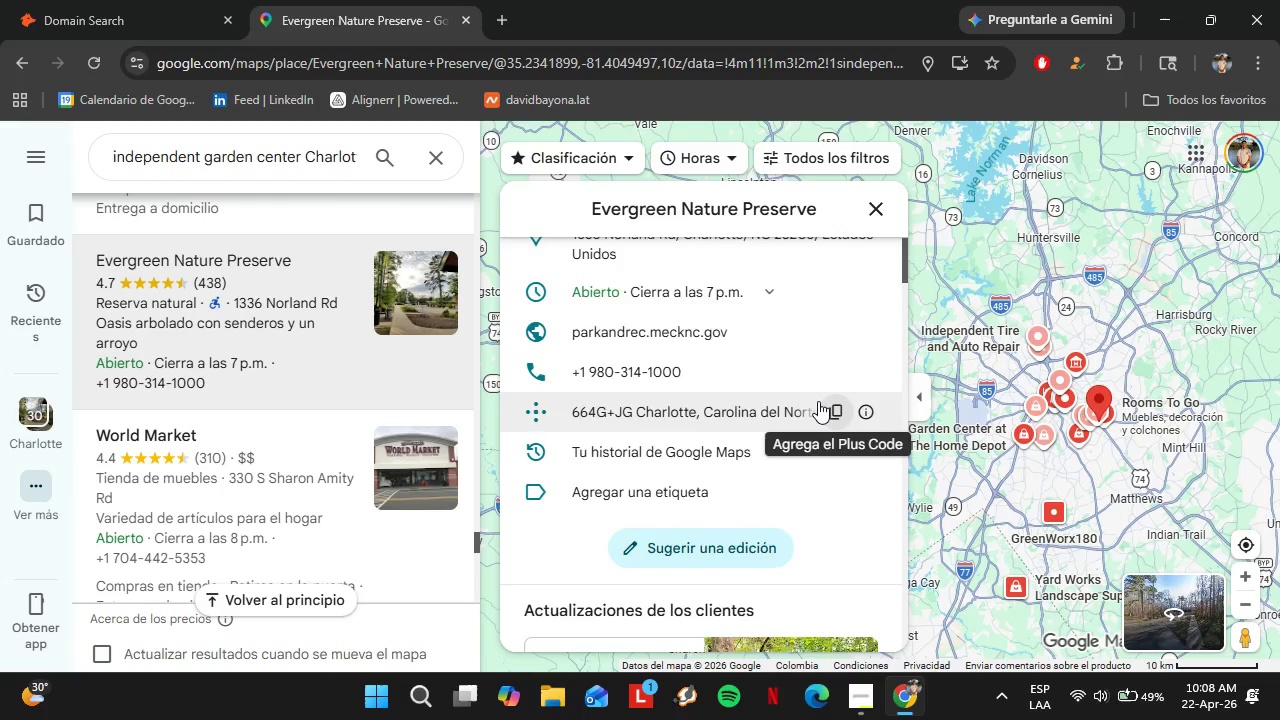 
scroll: coordinate [818, 401], scroll_direction: up, amount: 1.0
 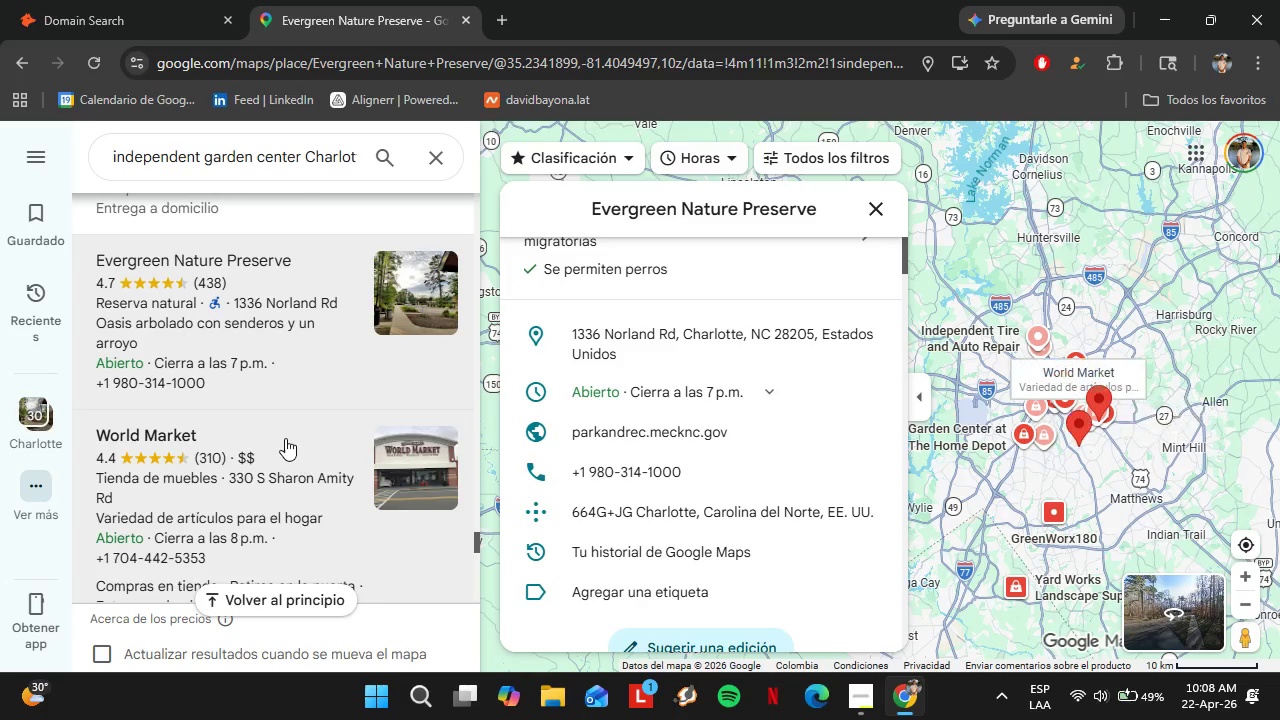 
left_click([285, 438])
 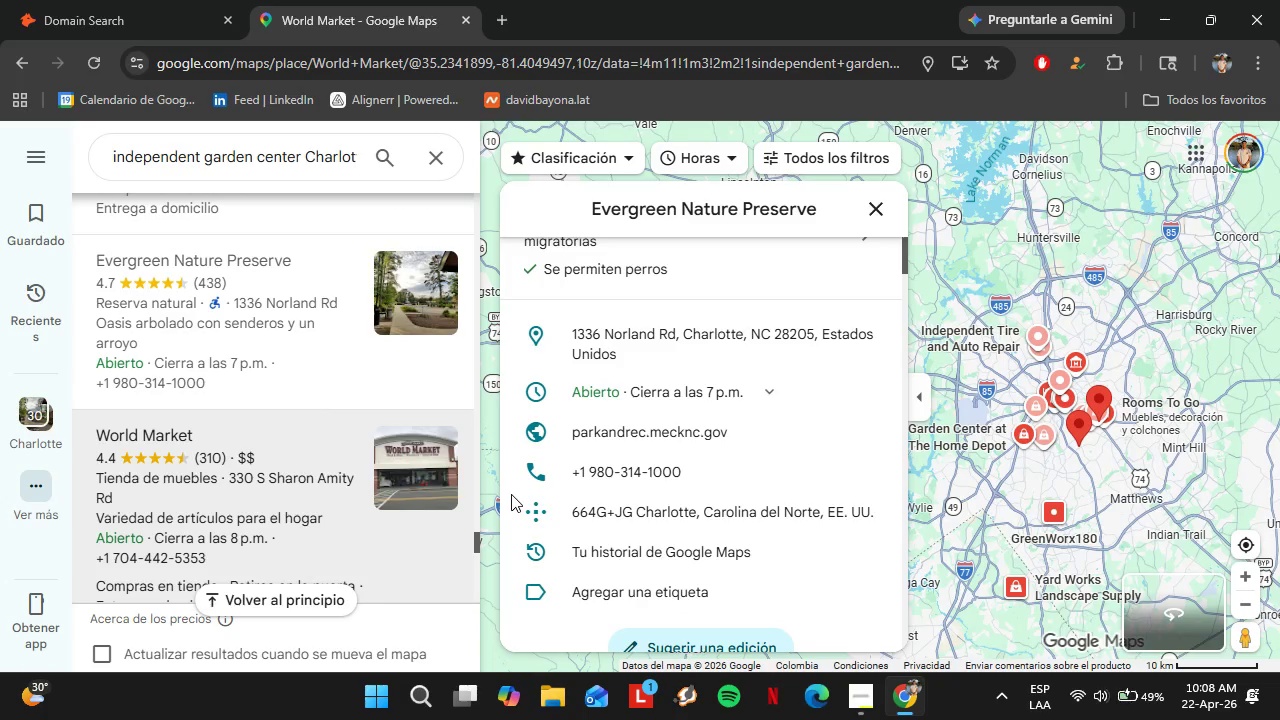 
scroll: coordinate [747, 434], scroll_direction: down, amount: 5.0
 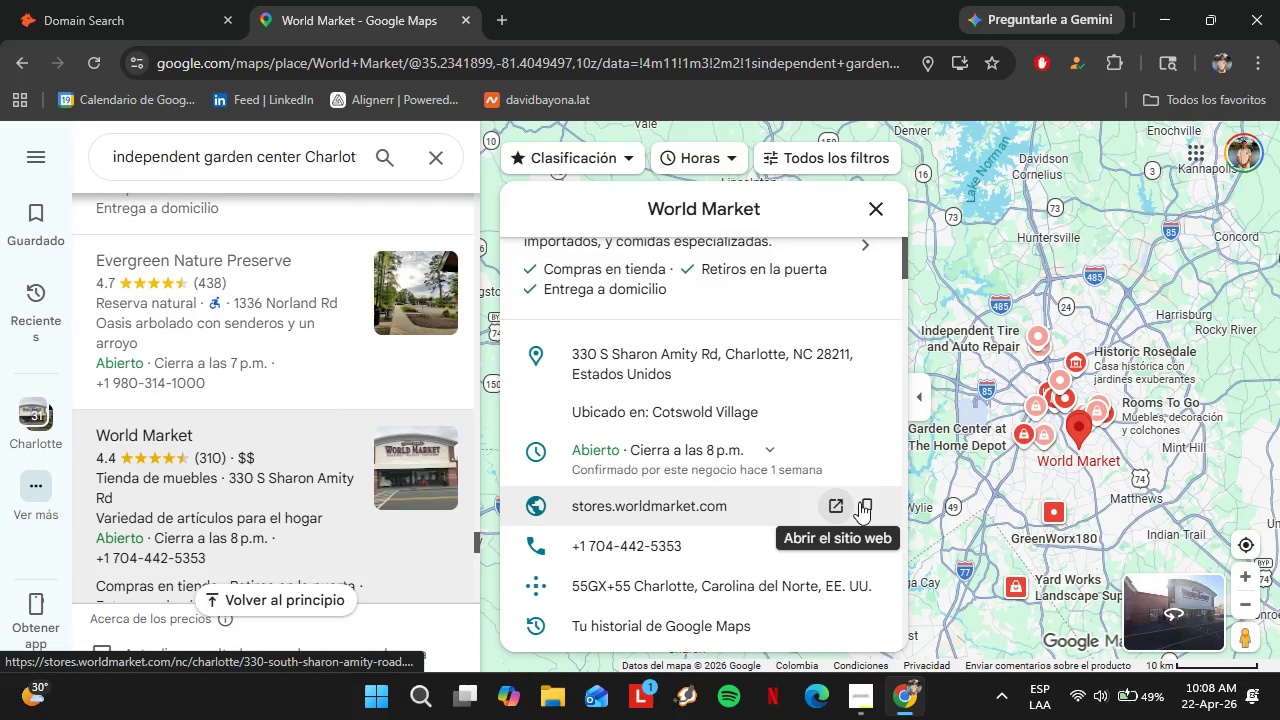 
left_click([871, 504])
 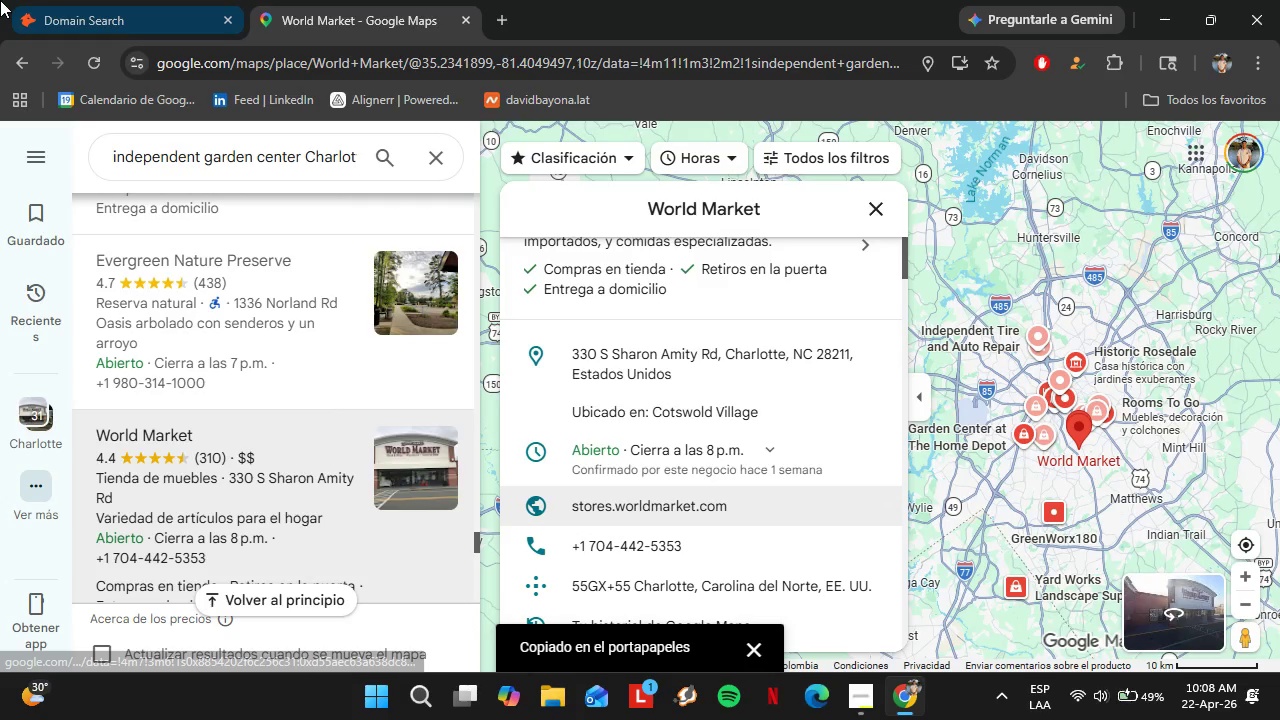 
left_click([31, 0])
 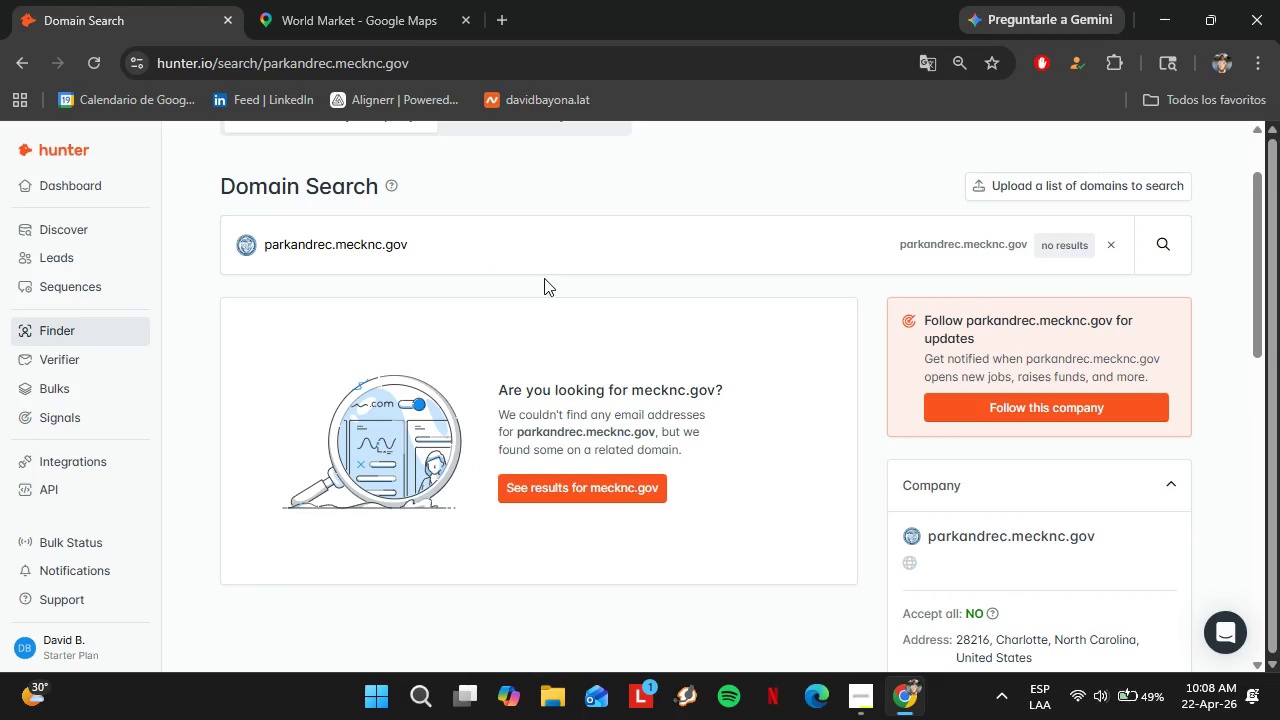 
left_click_drag(start_coordinate=[516, 256], to_coordinate=[253, 253])
 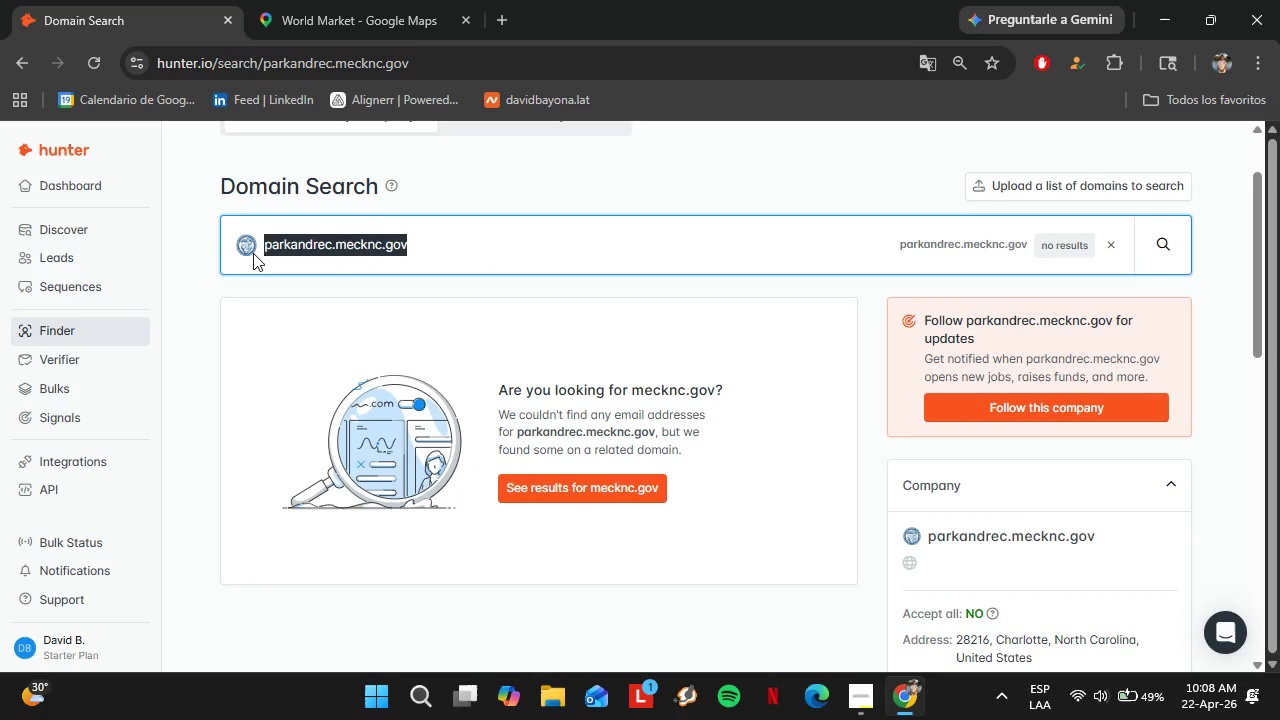 
key(Control+V)
 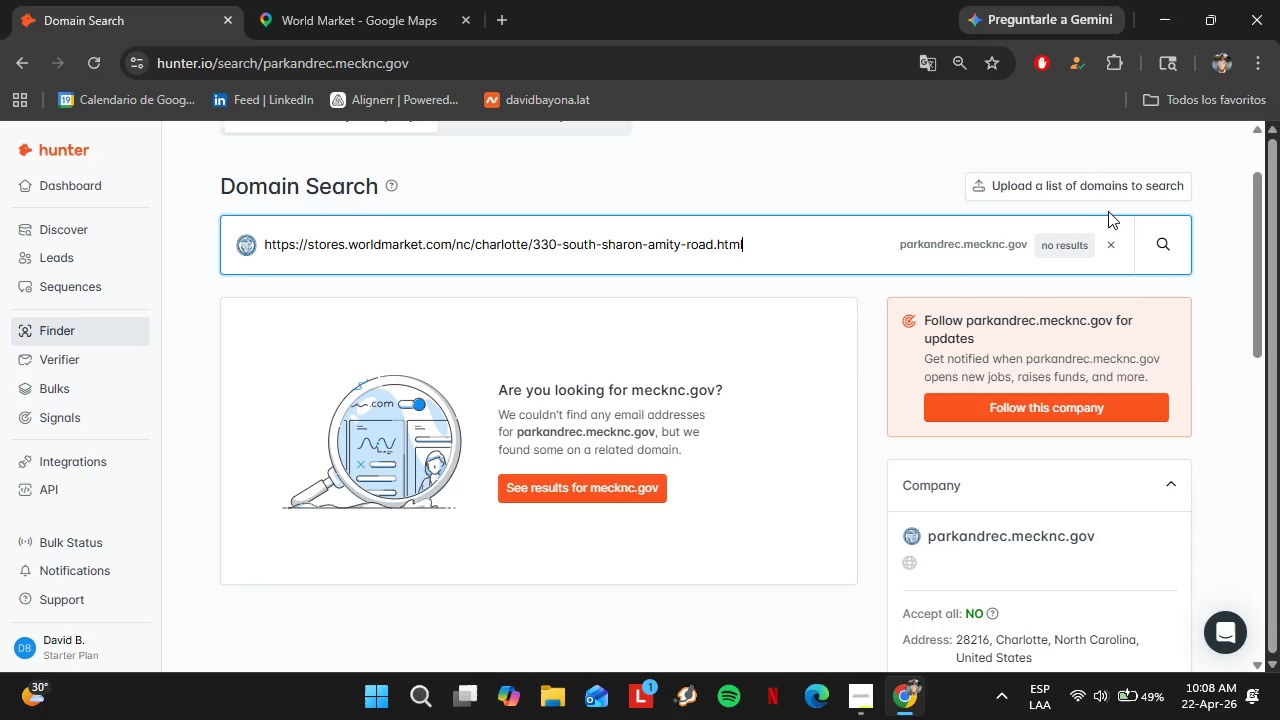 
left_click([1148, 239])
 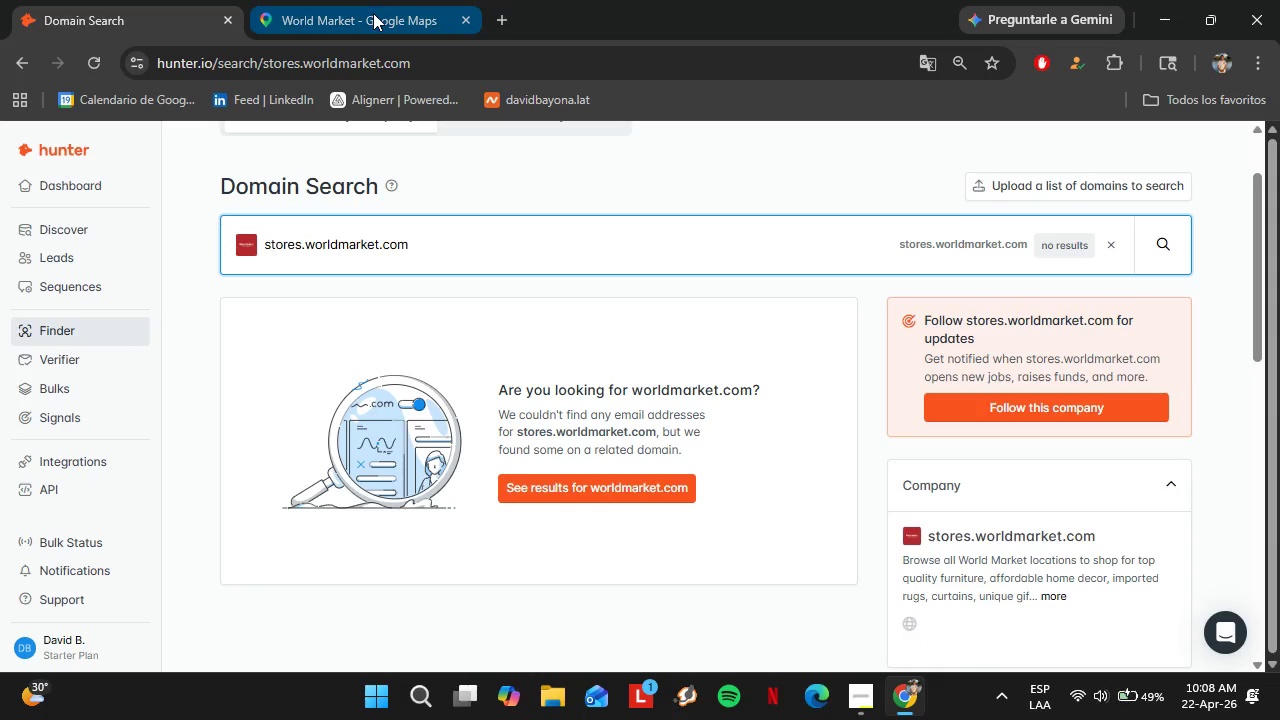 
left_click([349, 19])
 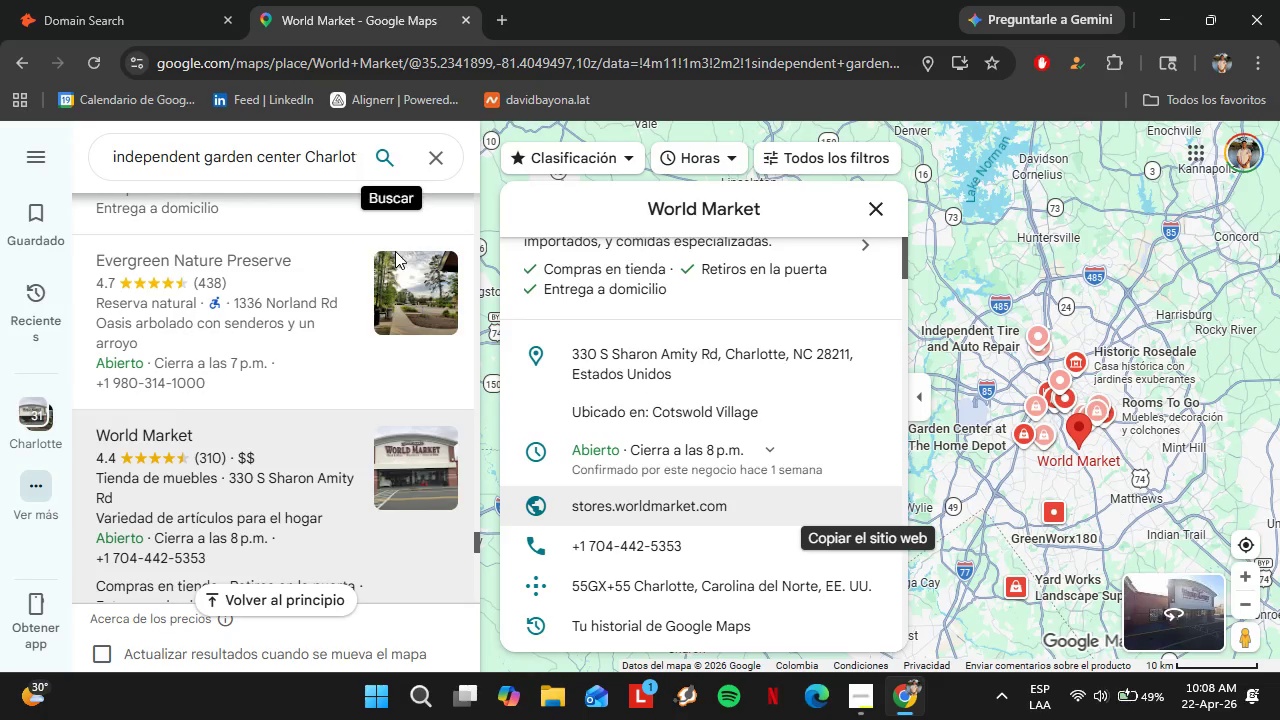 
scroll: coordinate [339, 331], scroll_direction: down, amount: 3.0
 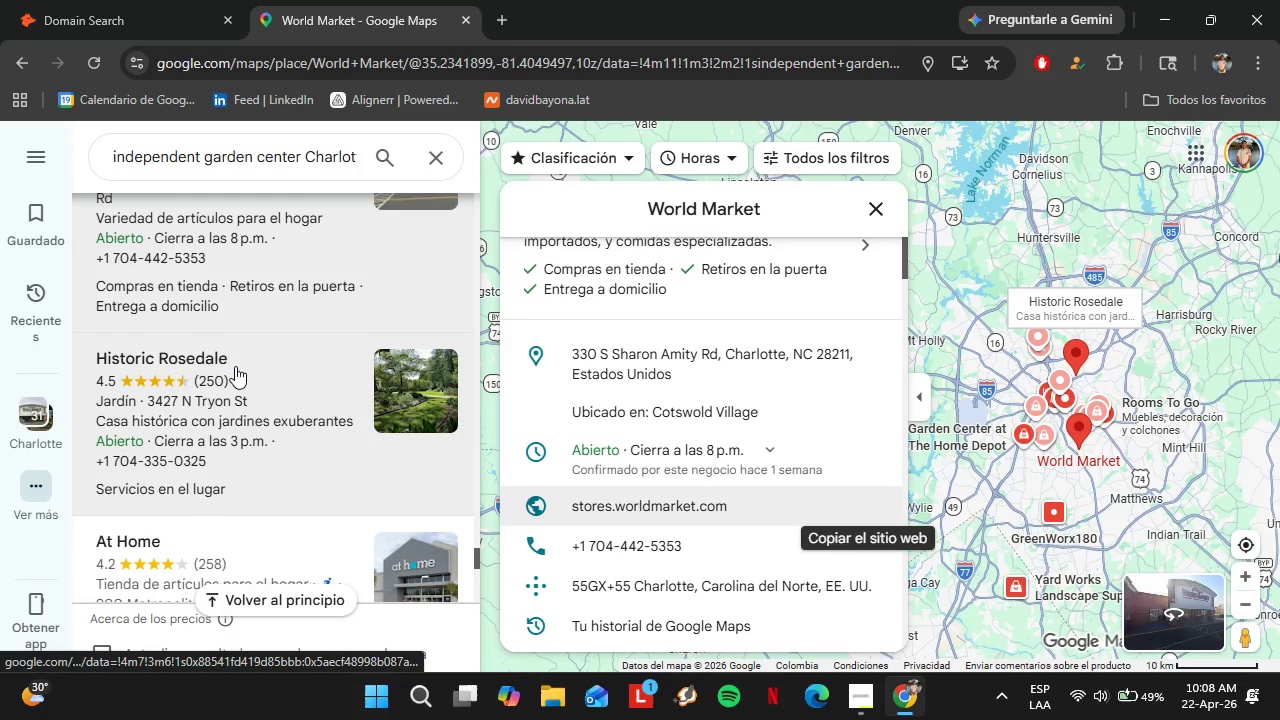 
left_click([234, 365])
 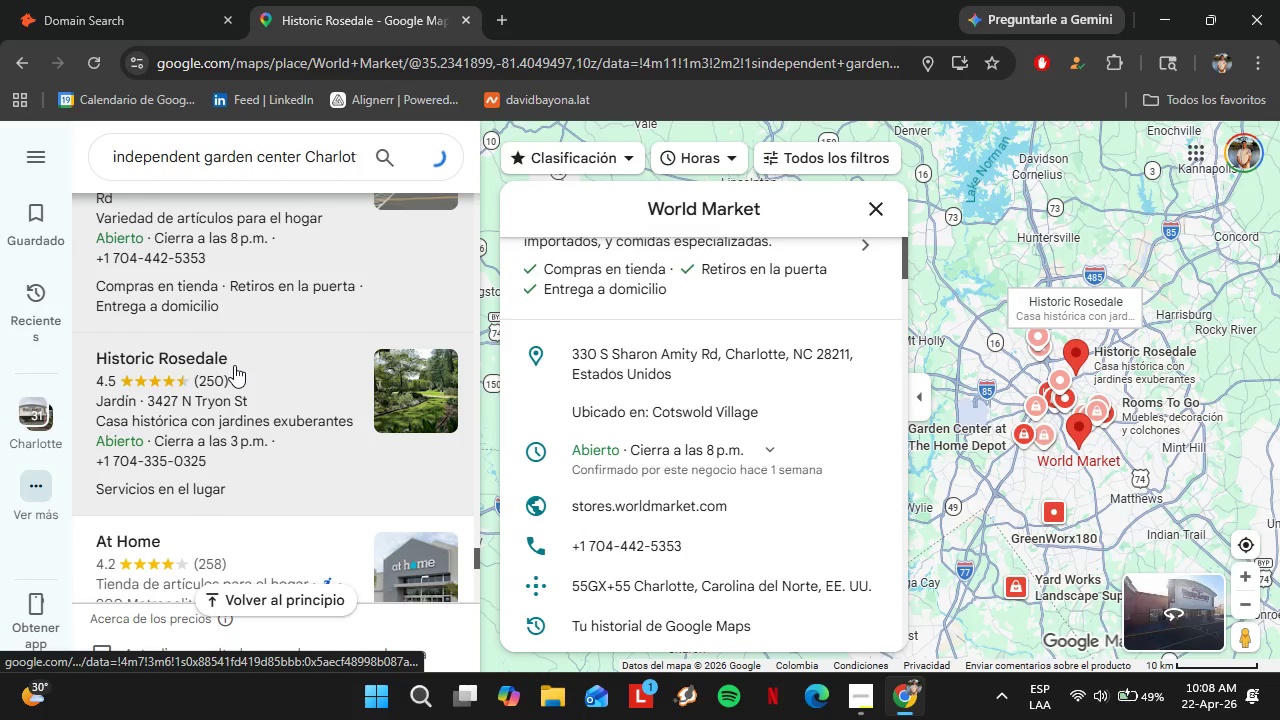 
mouse_move([612, 351])
 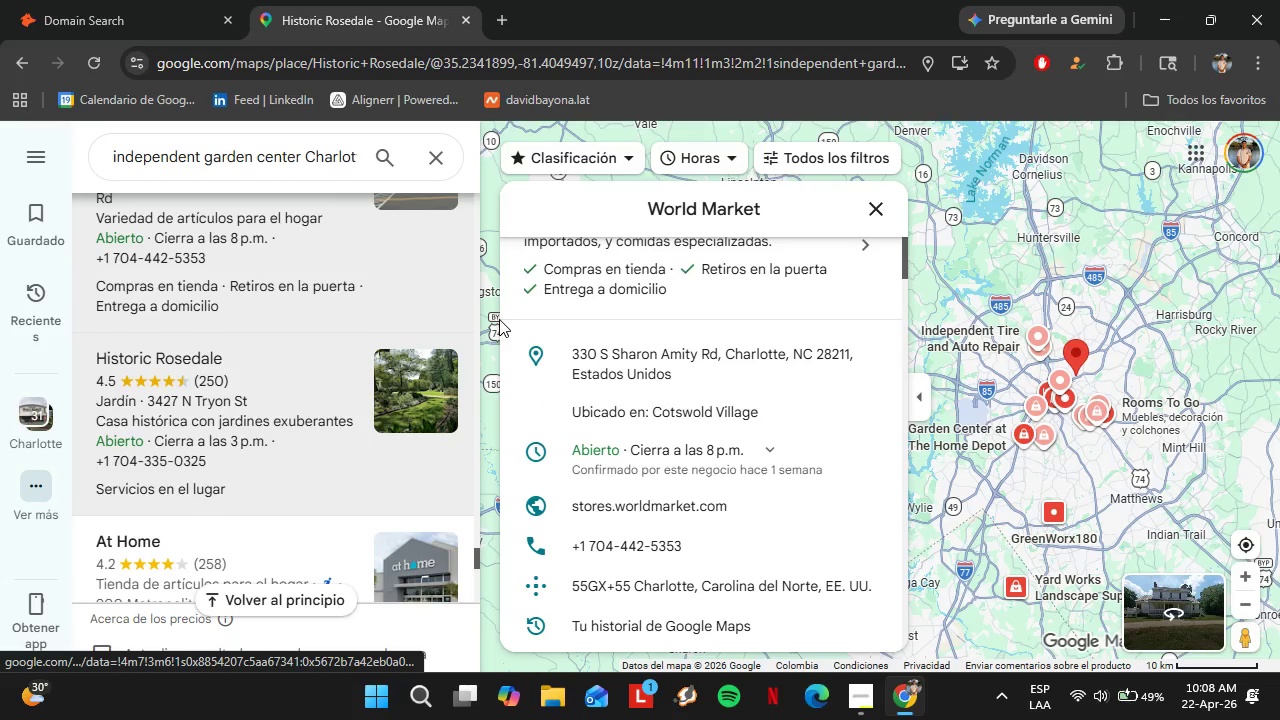 
scroll: coordinate [714, 371], scroll_direction: down, amount: 7.0
 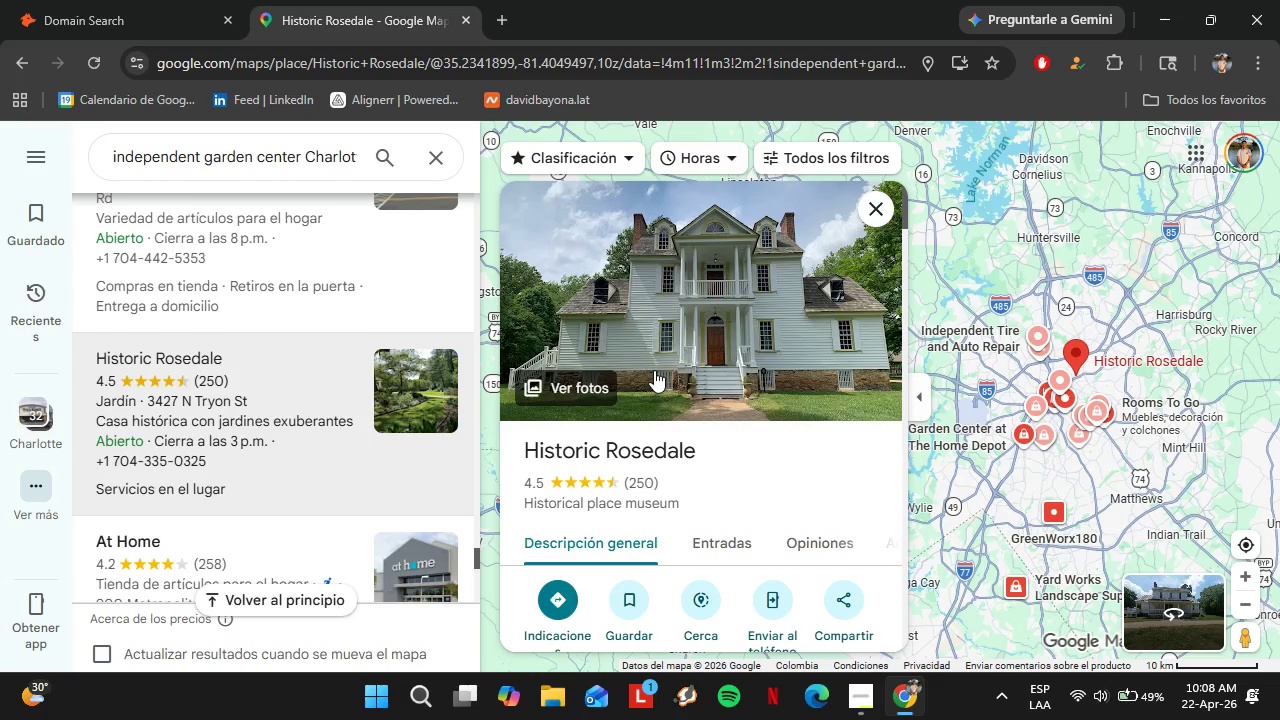 
left_click([863, 349])
 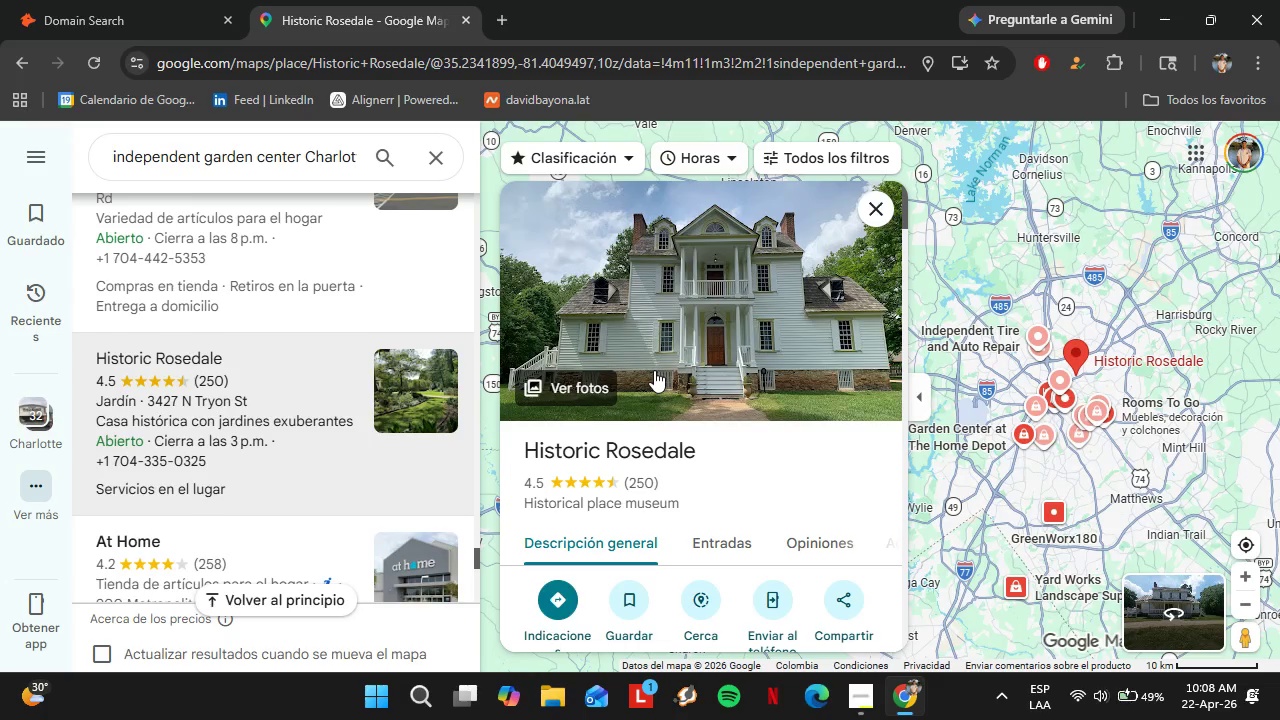 
left_click([160, 0])
 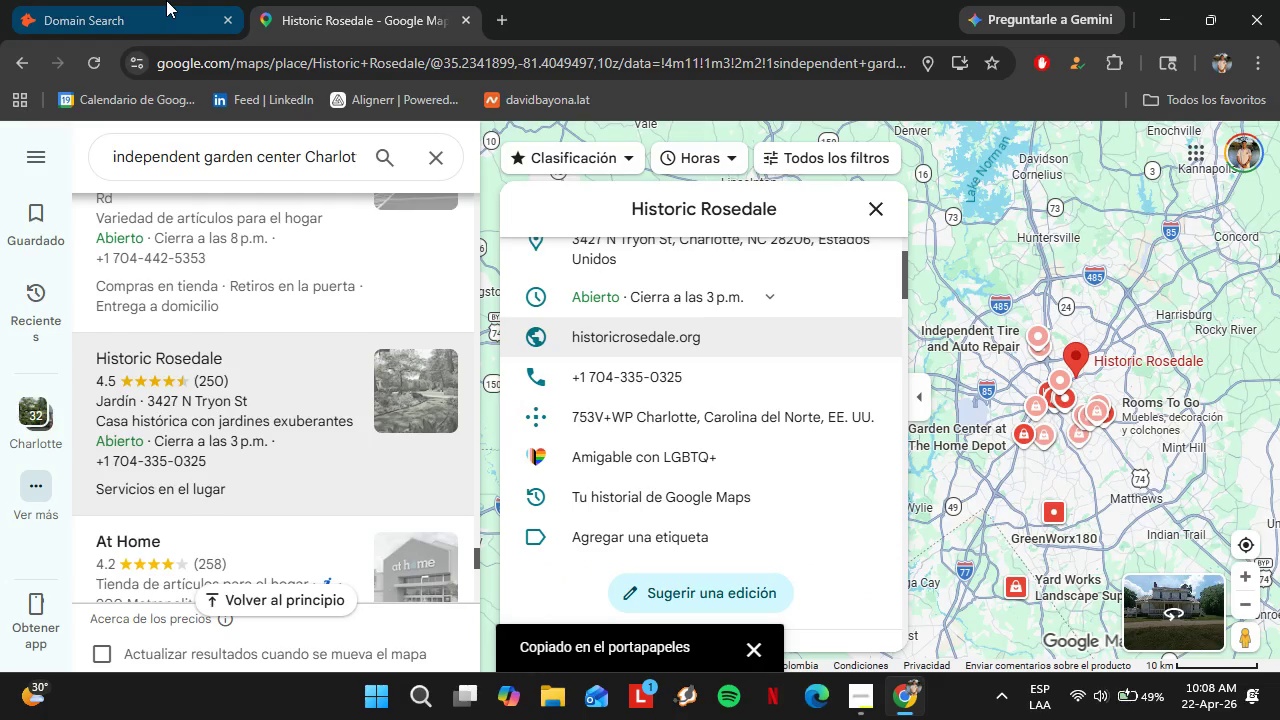 
left_click_drag(start_coordinate=[467, 257], to_coordinate=[267, 241])
 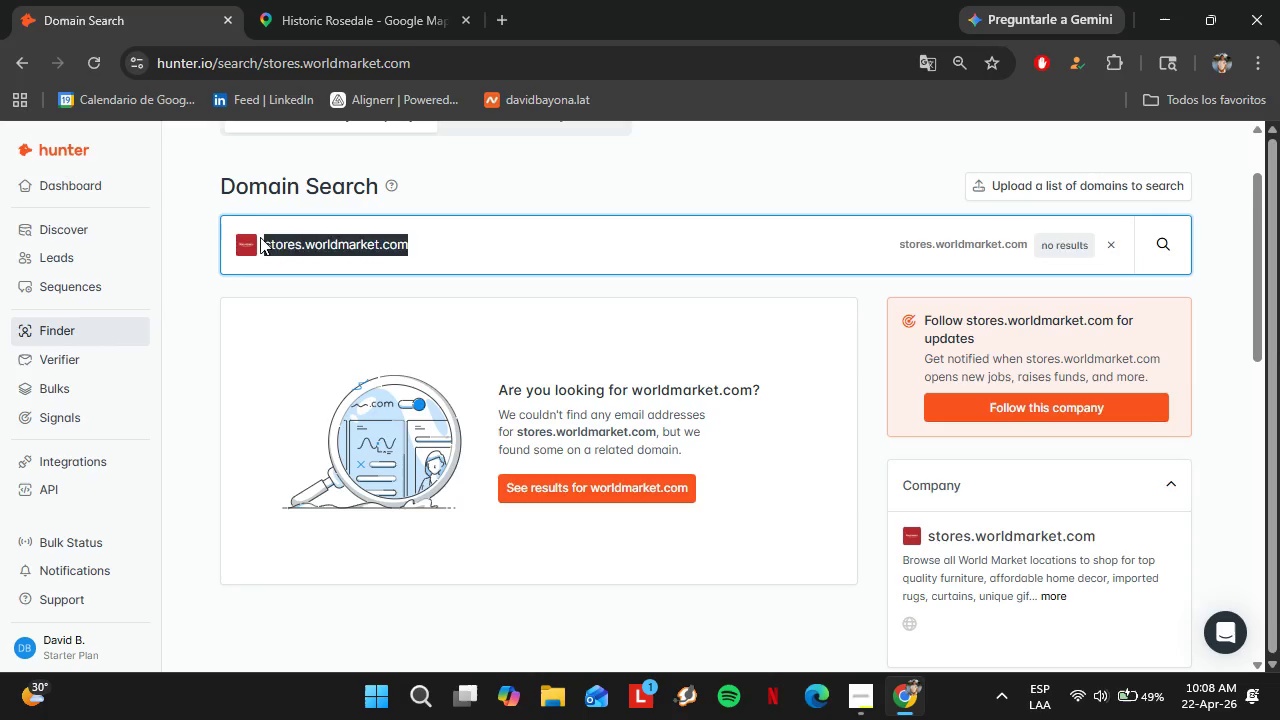 
key(Backspace)
 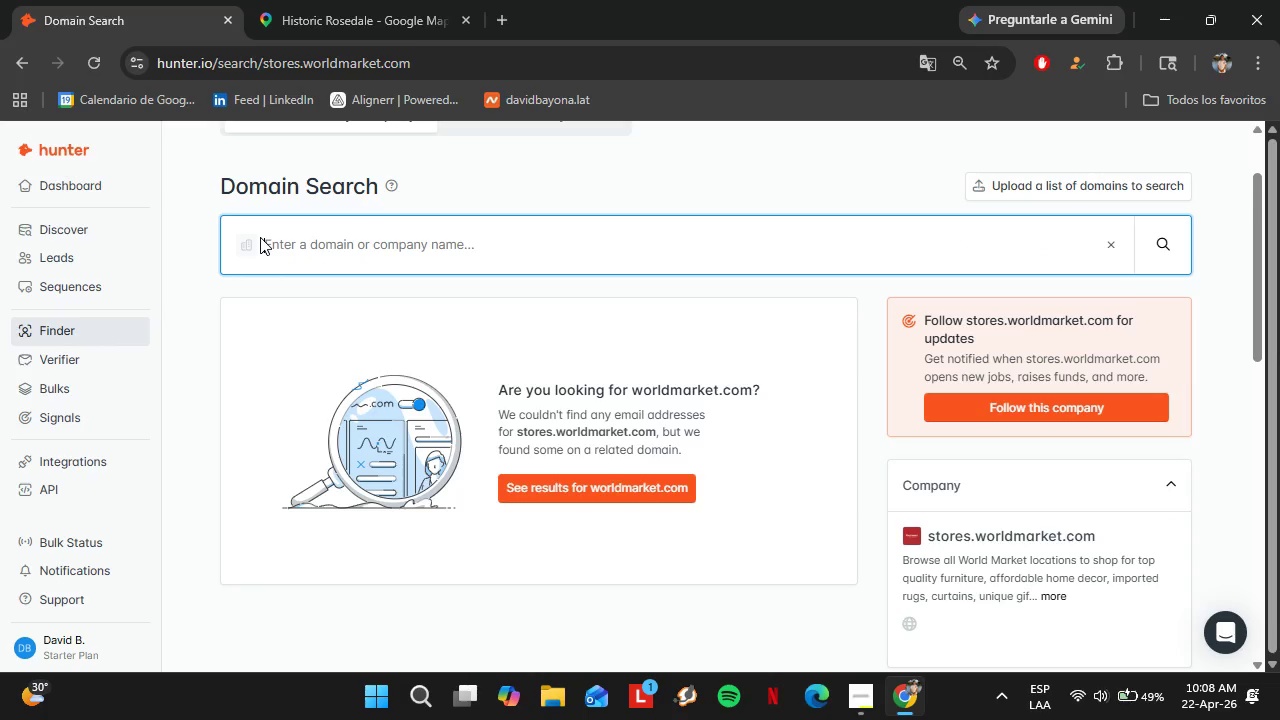 
key(Backspace)
 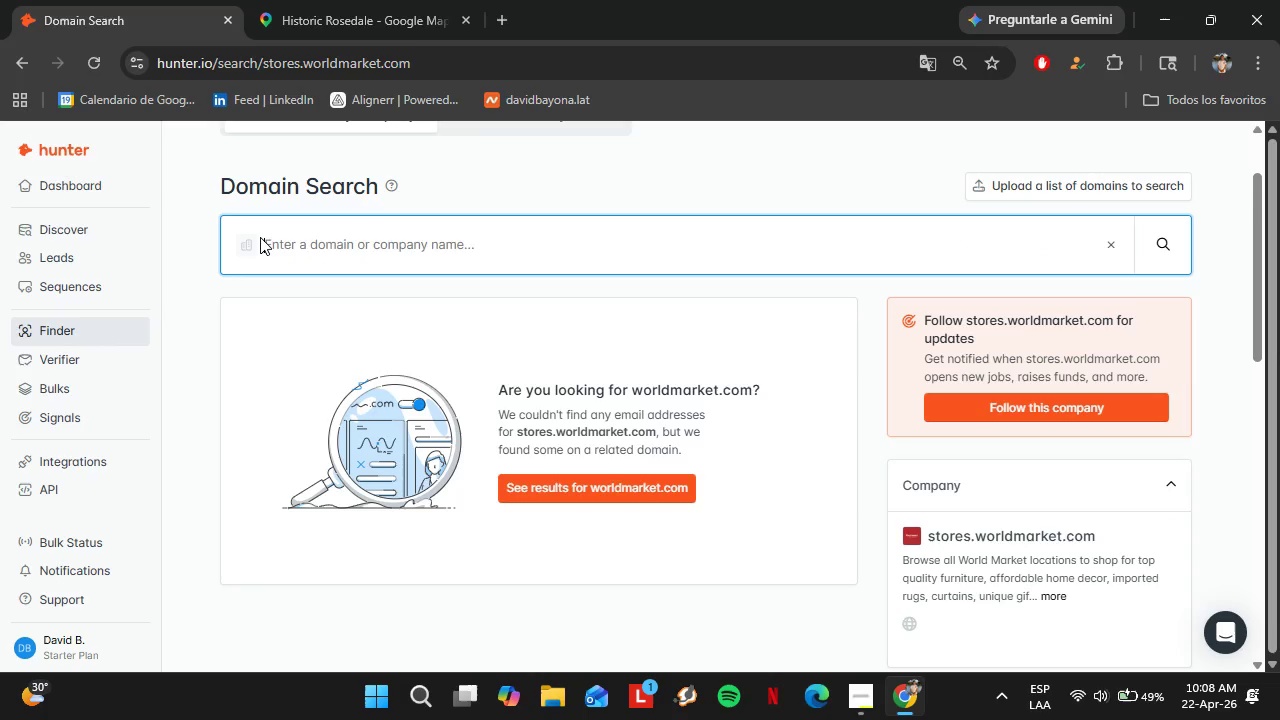 
key(Control+V)
 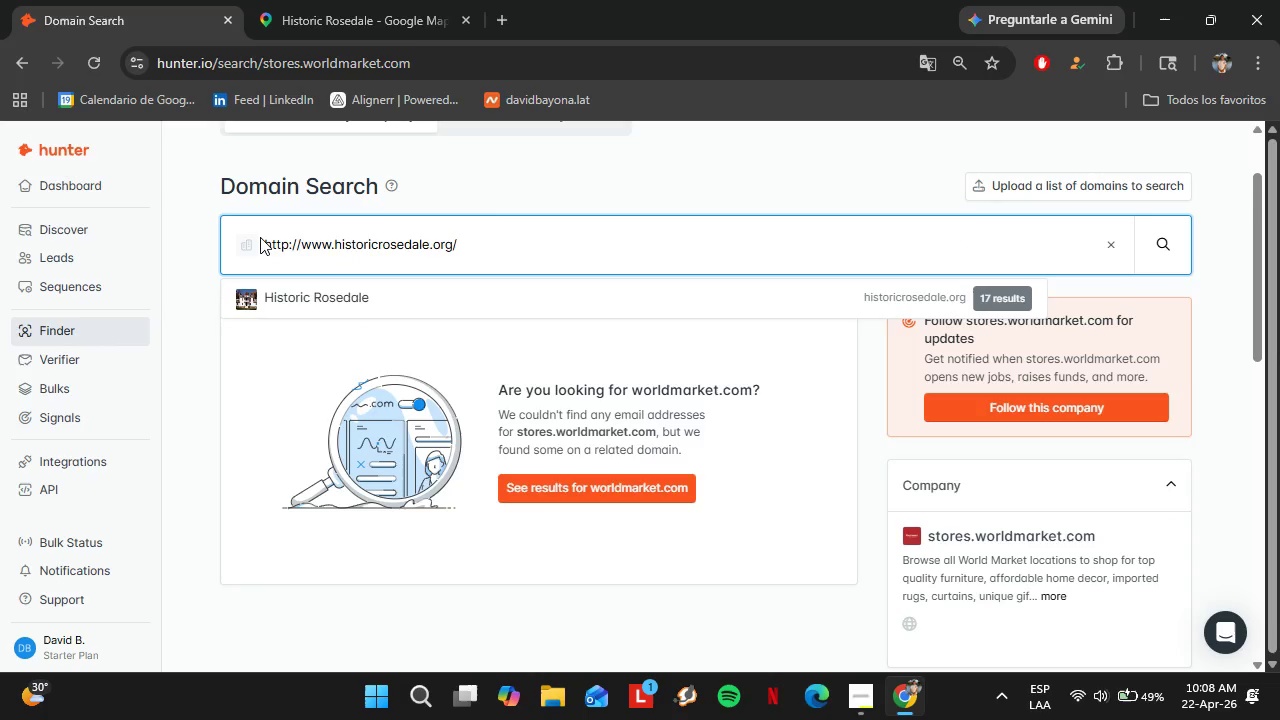 
key(Enter)
 